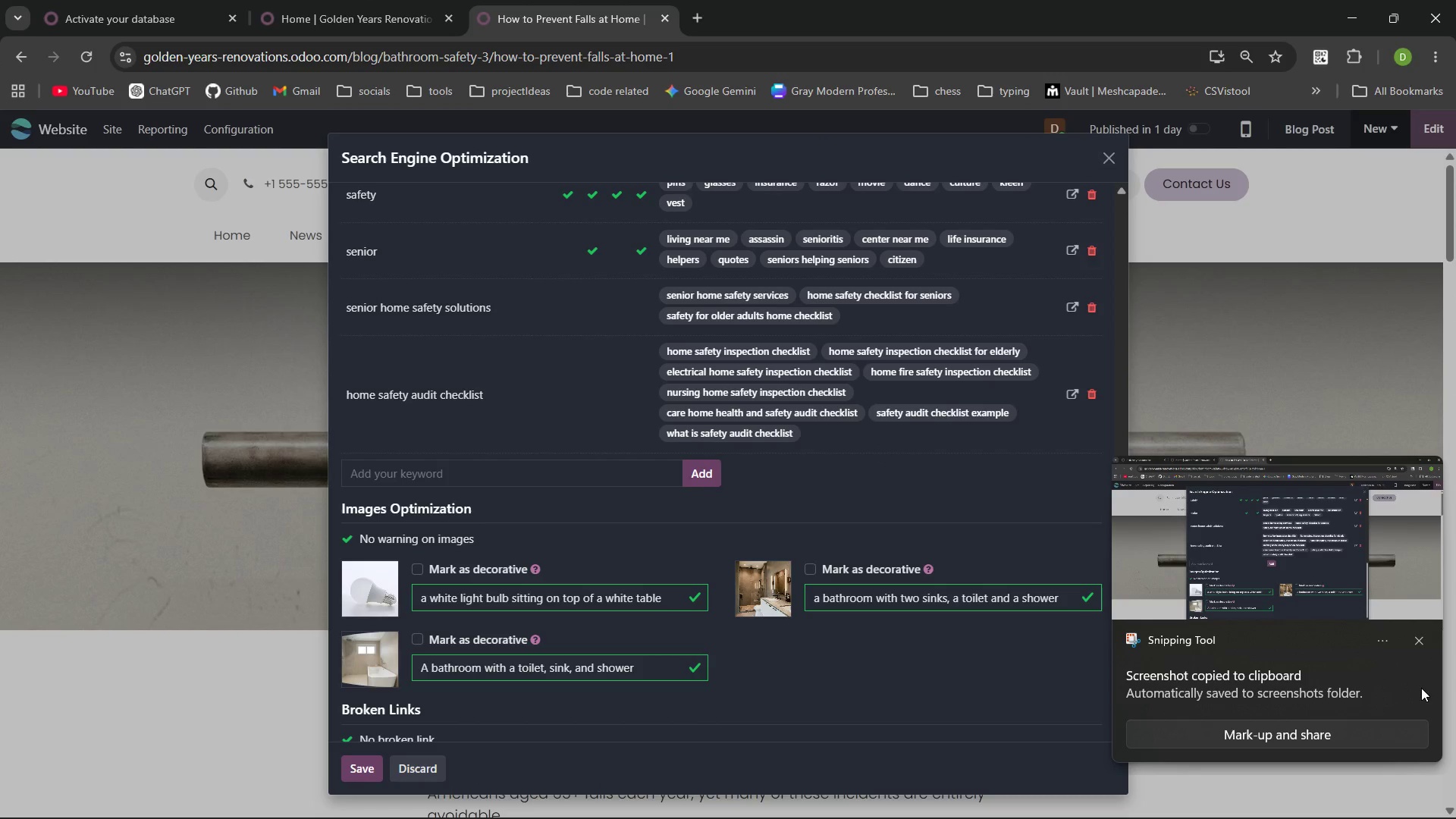 
left_click([1416, 648])
 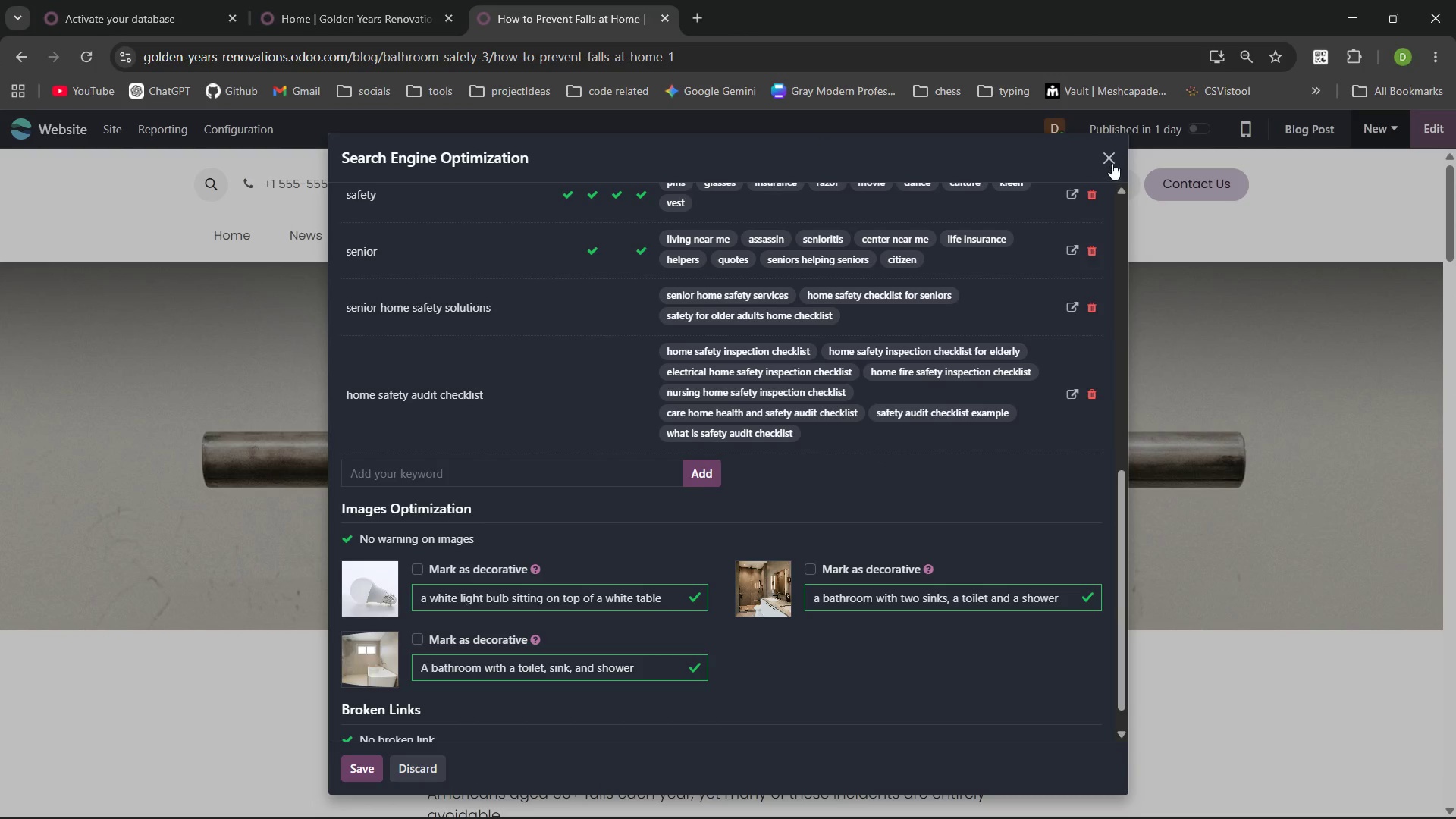 
left_click_drag(start_coordinate=[1112, 163], to_coordinate=[112, 131])
 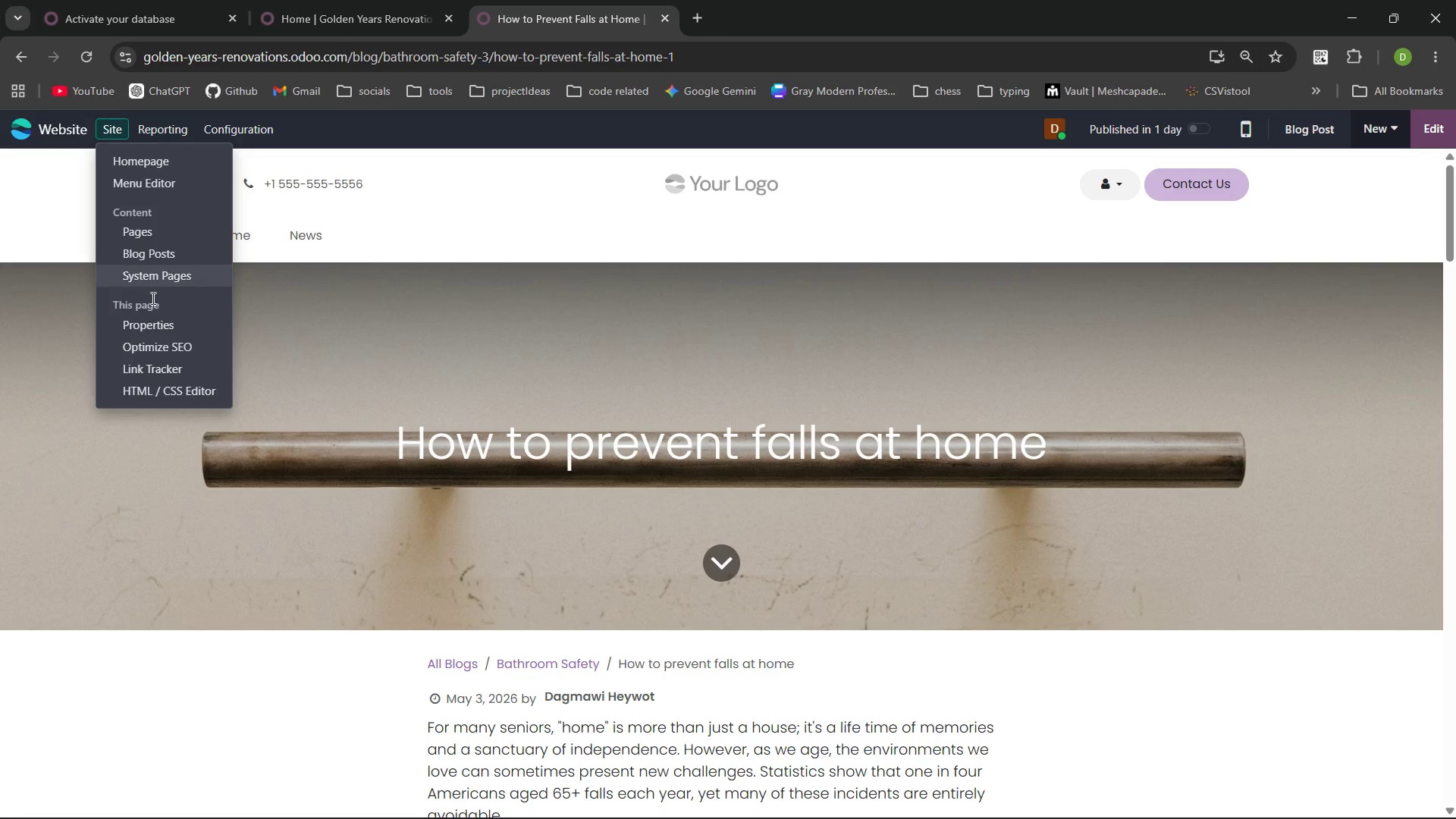 
left_click([112, 131])
 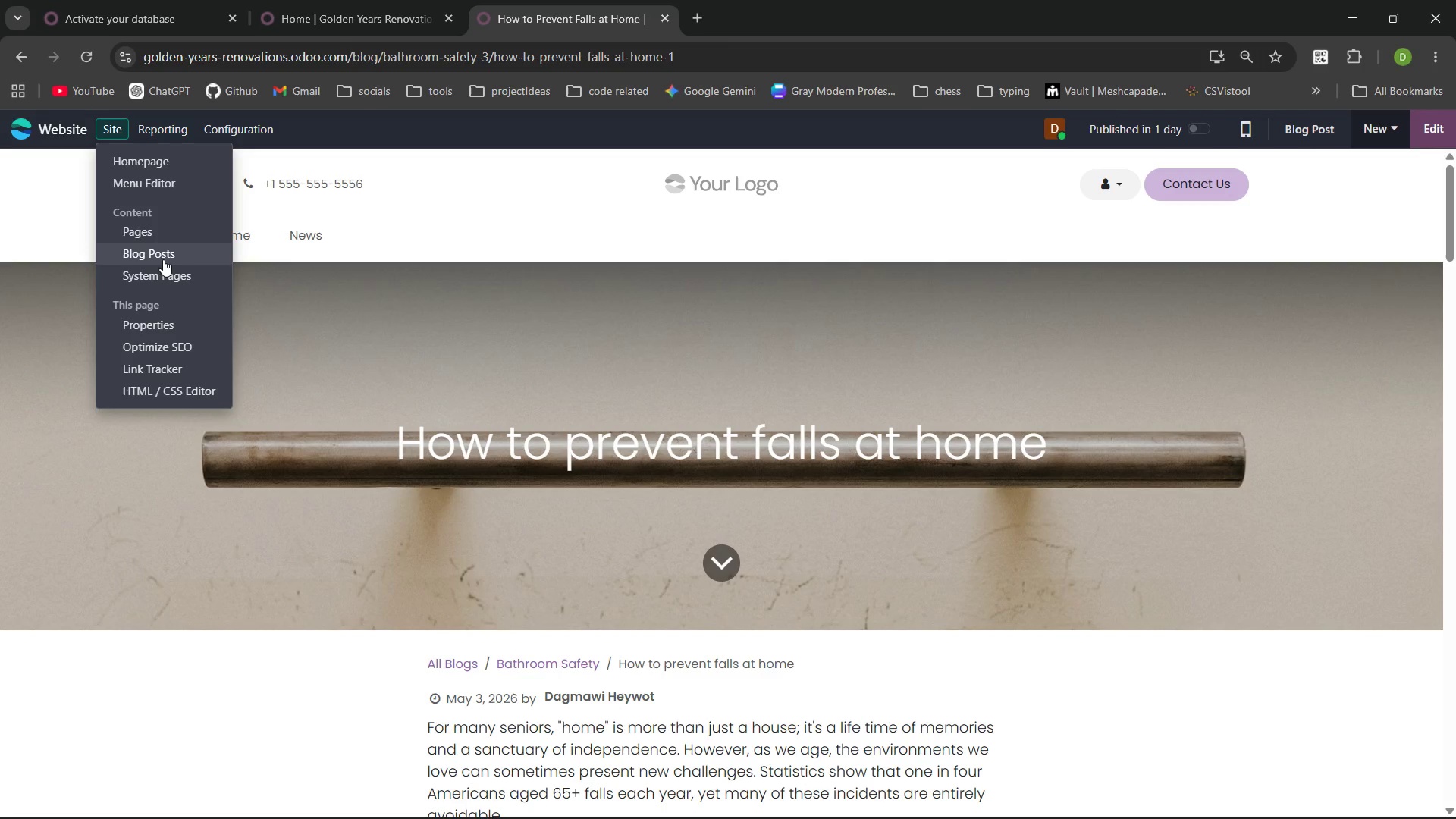 
left_click([164, 257])
 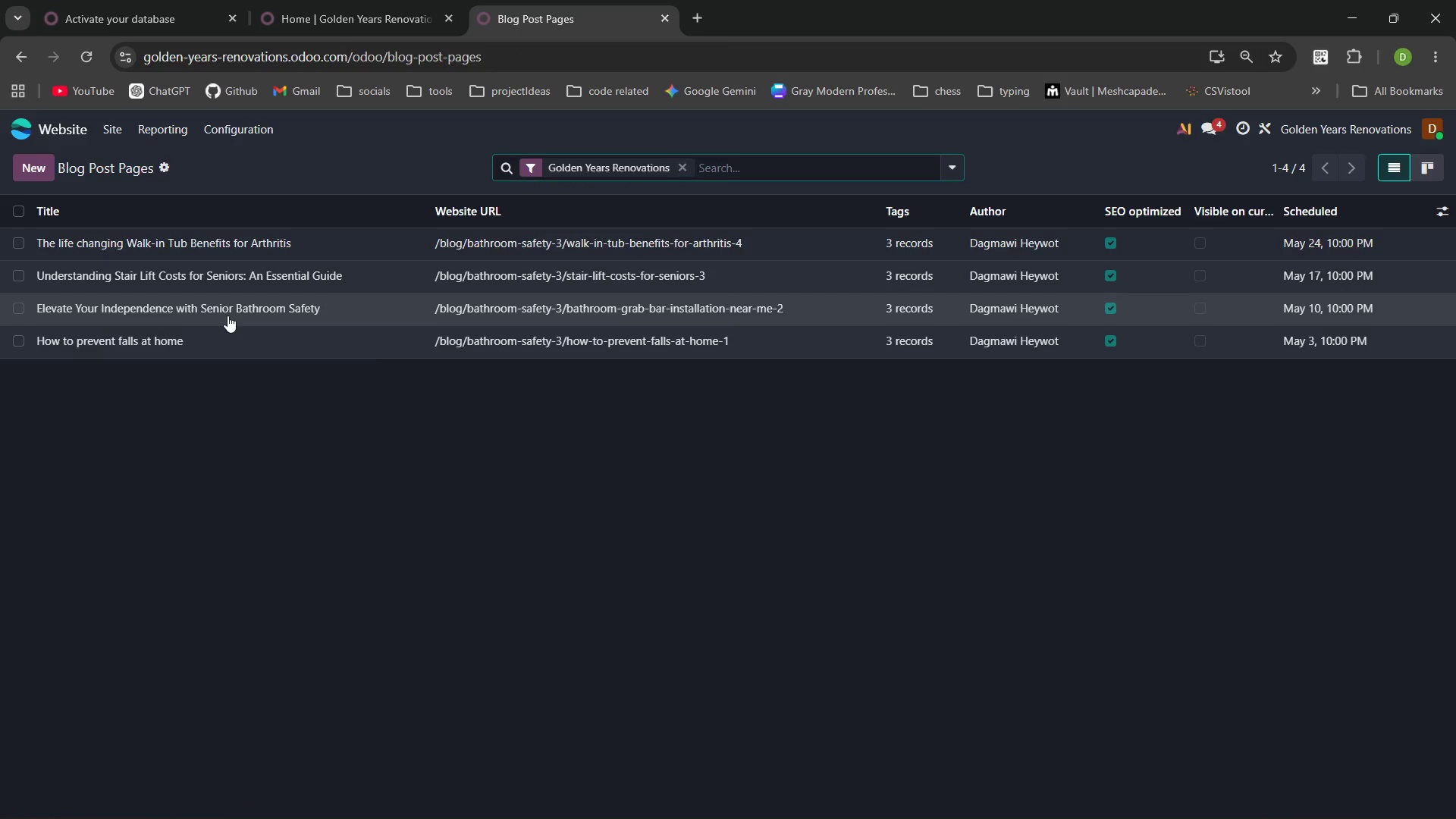 
left_click([228, 312])
 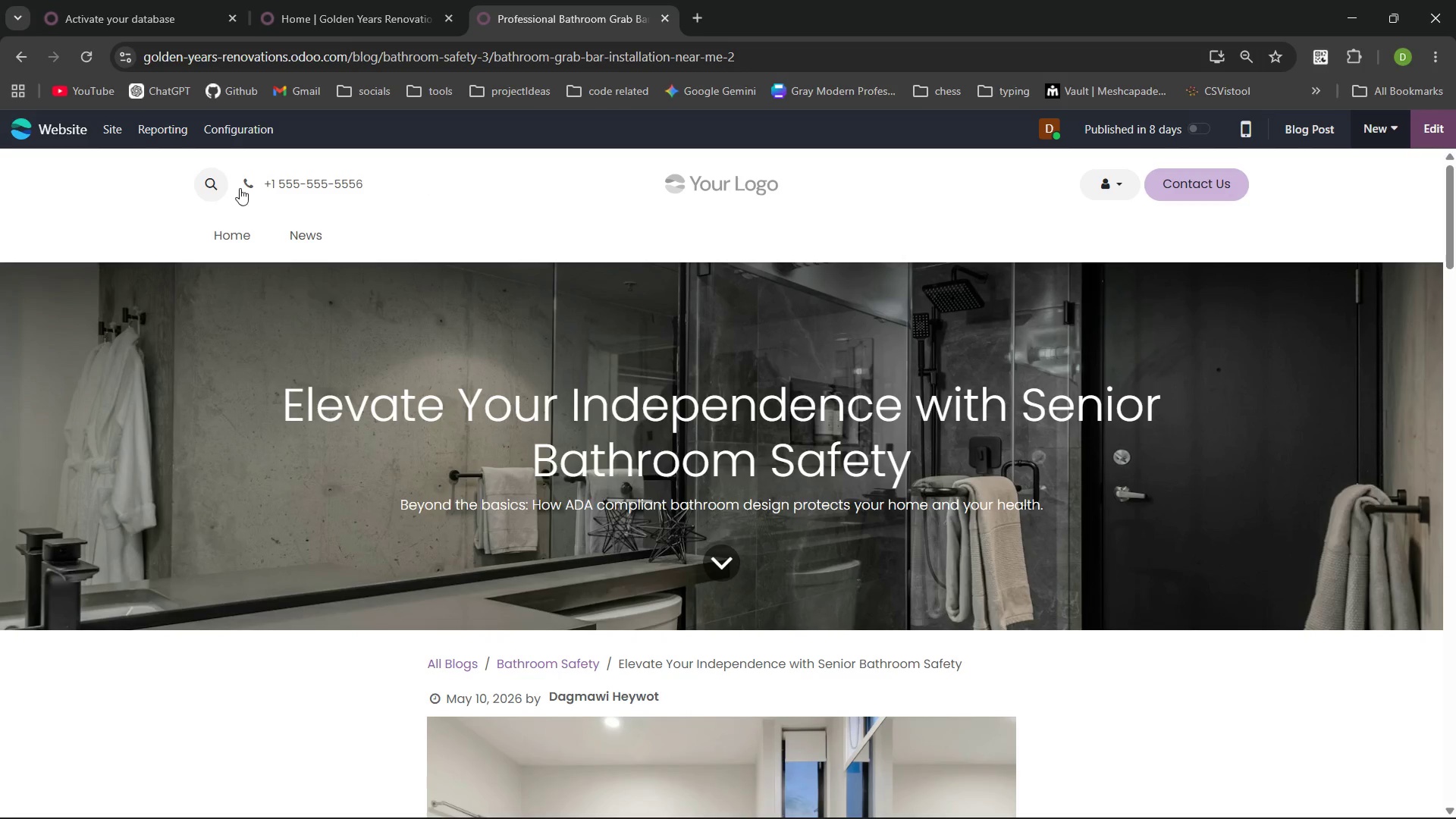 
wait(6.53)
 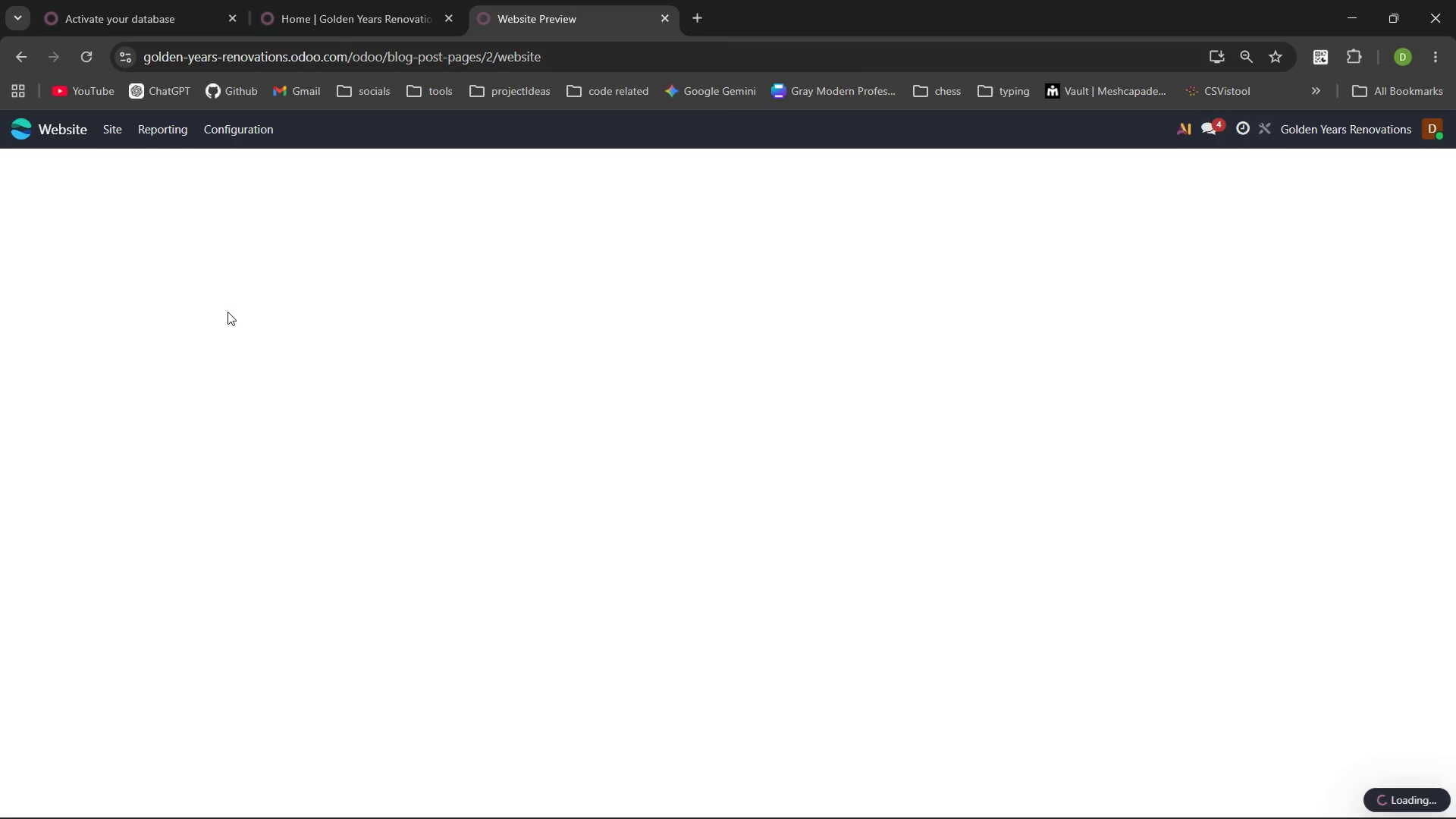 
left_click([118, 129])
 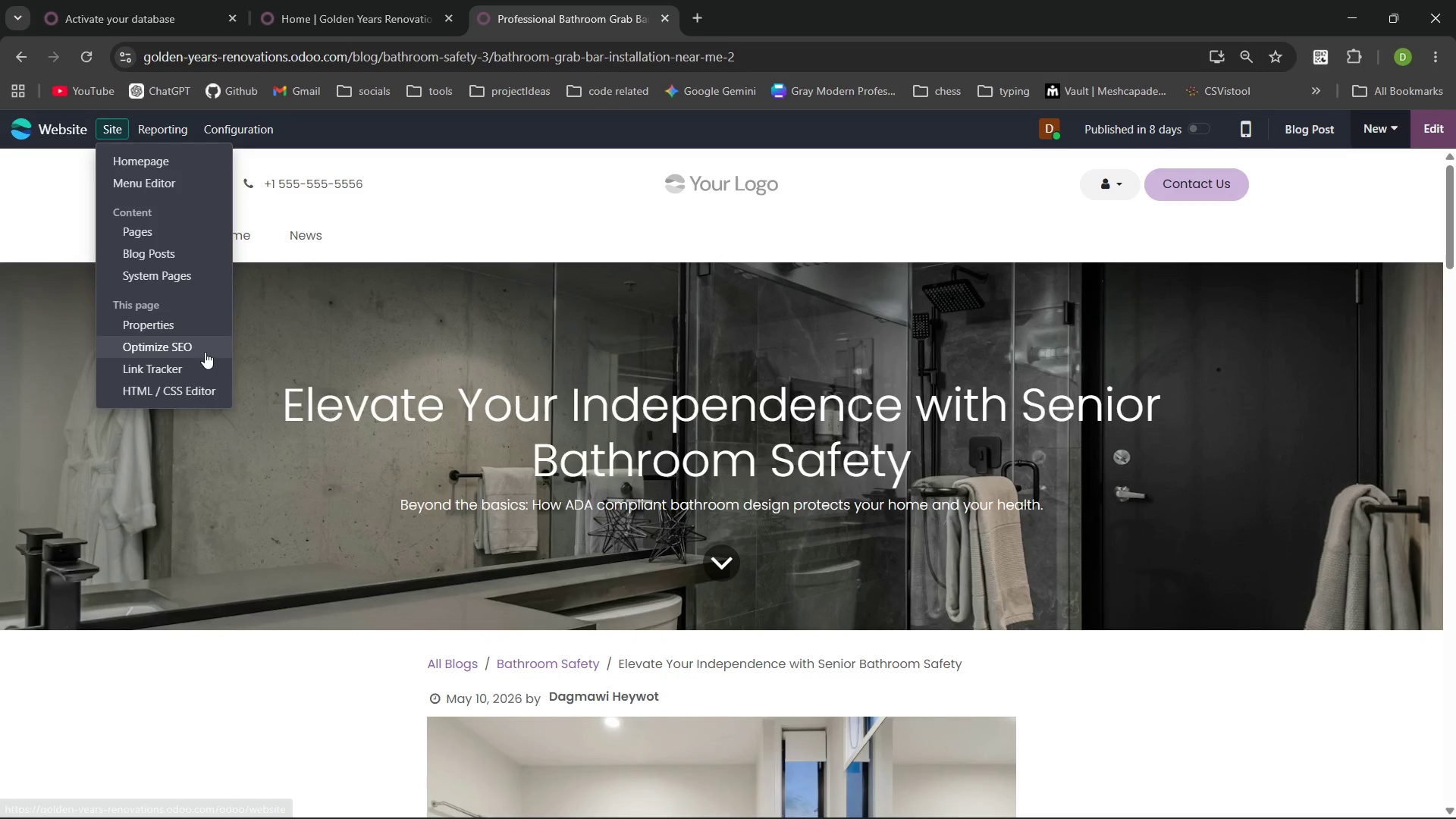 
left_click([205, 352])
 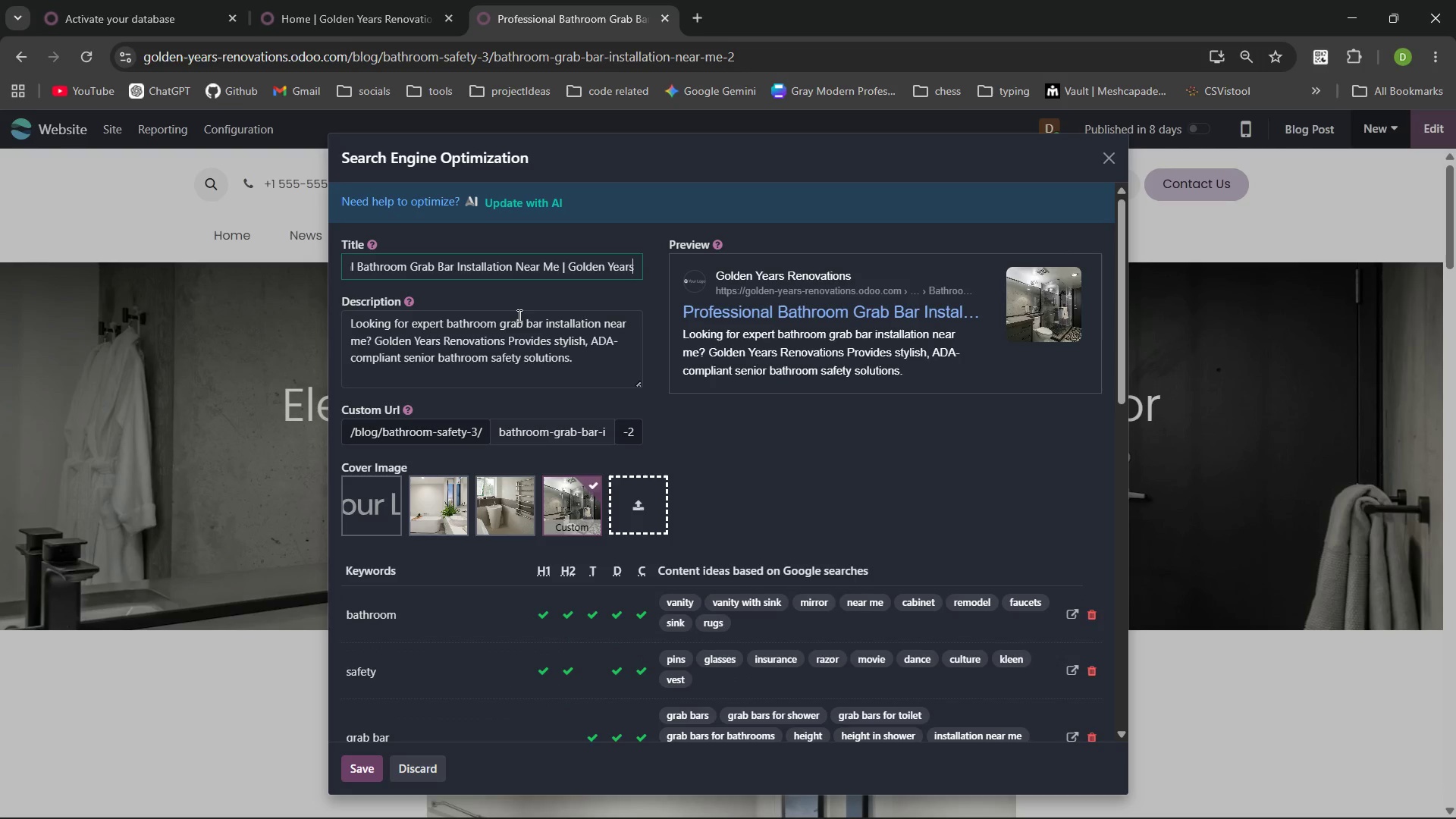 
left_click([523, 293])
 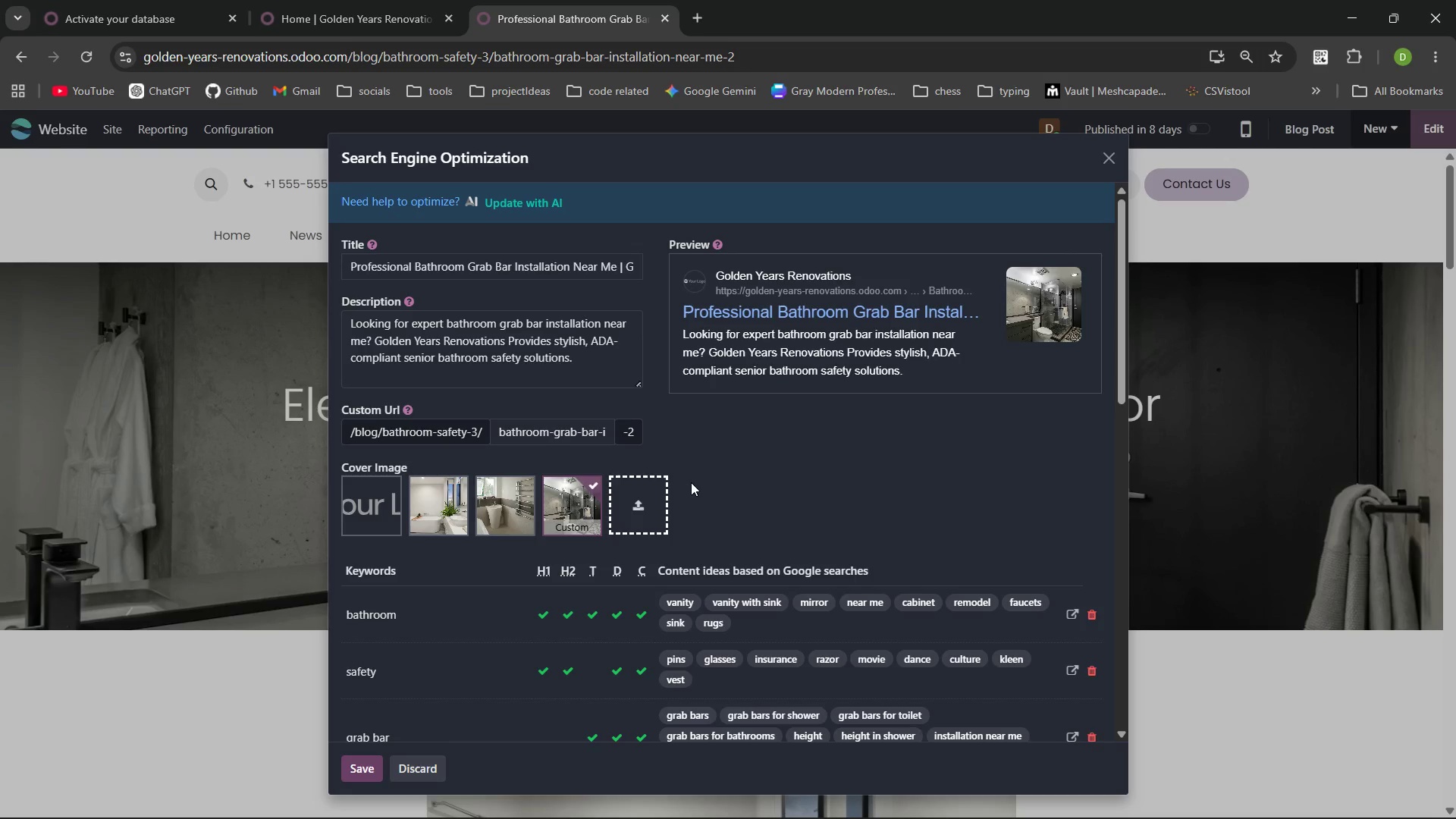 
key(PrintScreen)
 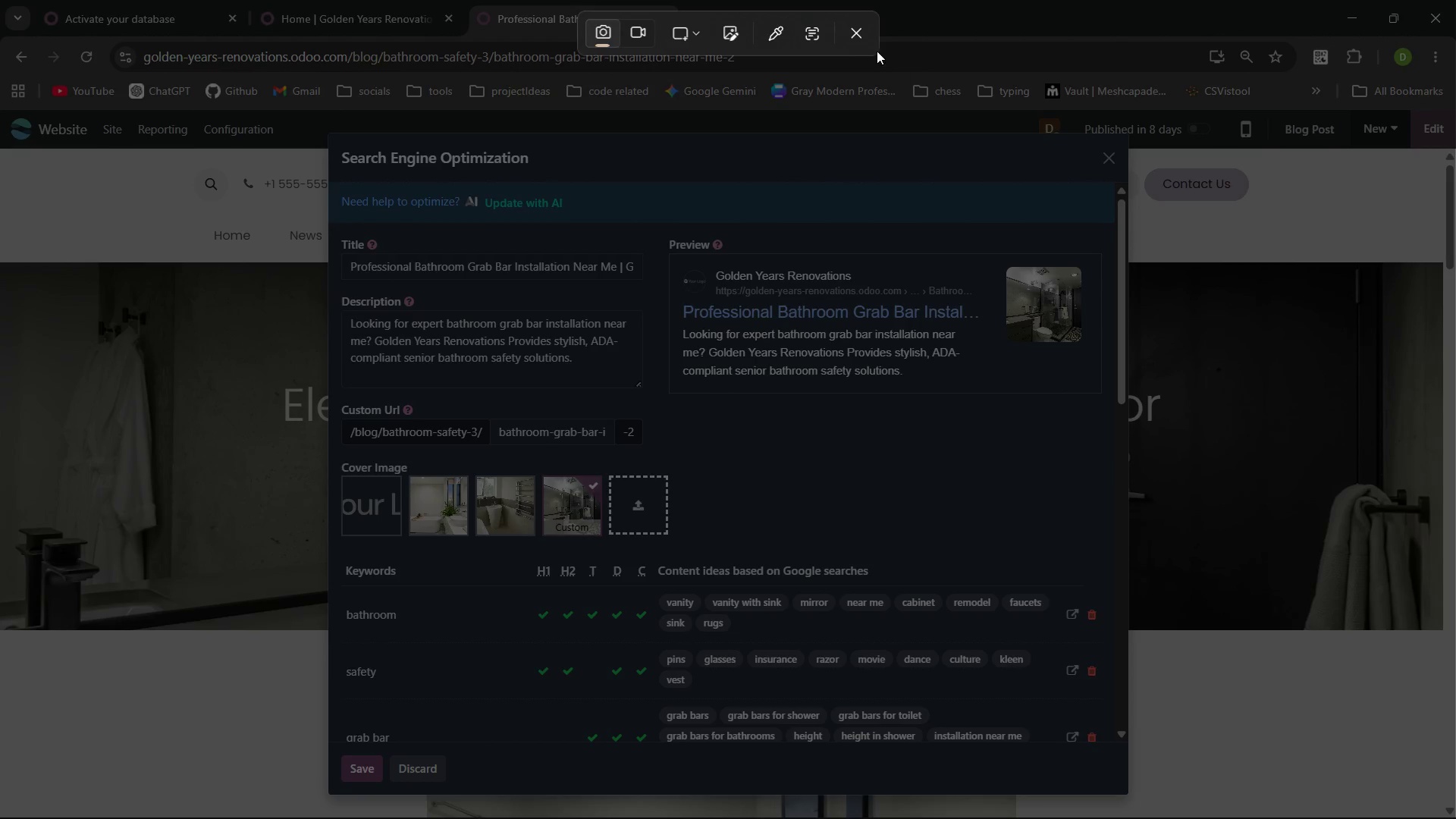 
left_click([851, 34])
 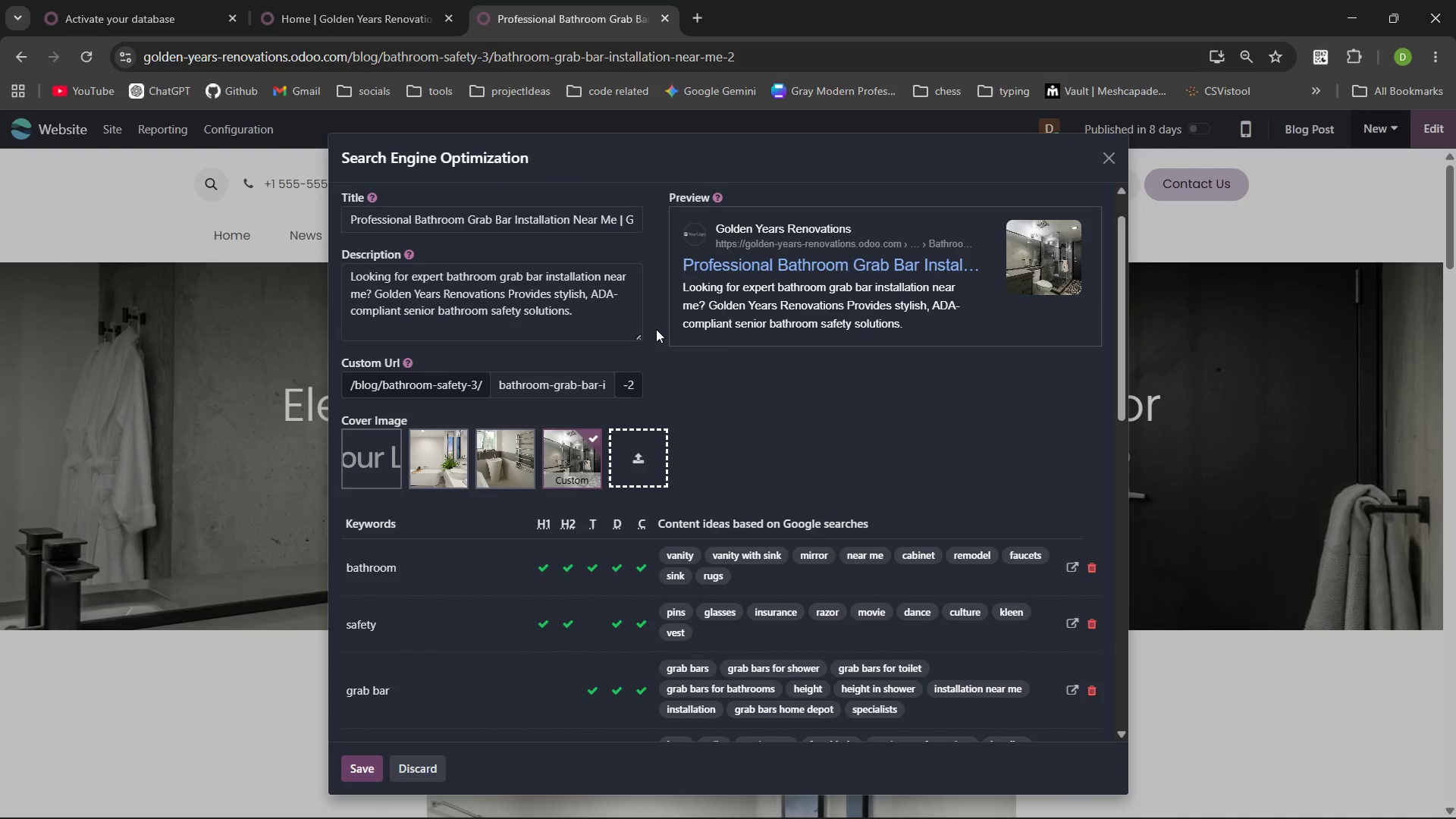 
key(PrintScreen)
 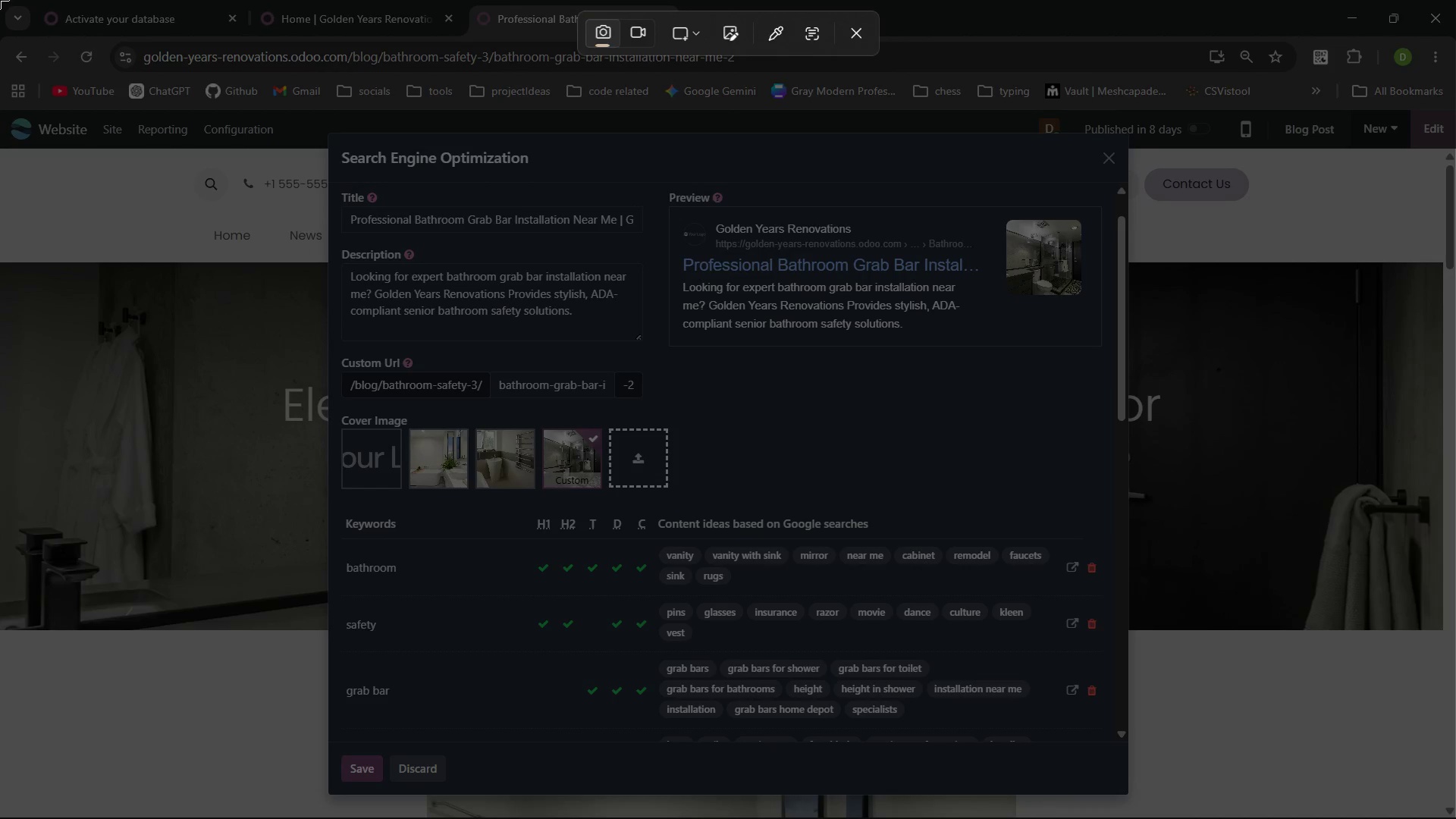 
left_click_drag(start_coordinate=[0, 0], to_coordinate=[1455, 818])
 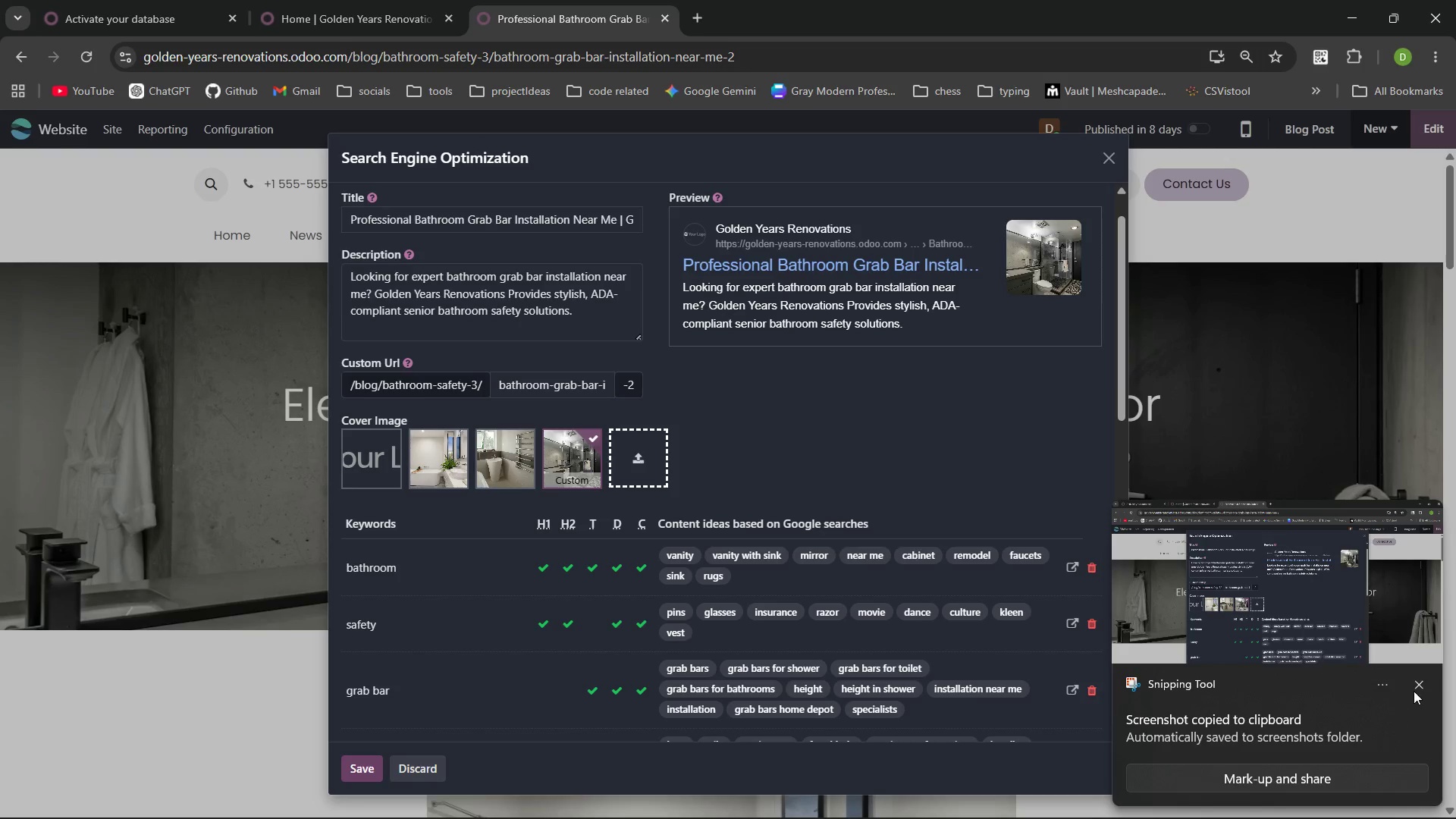 
left_click([1420, 683])
 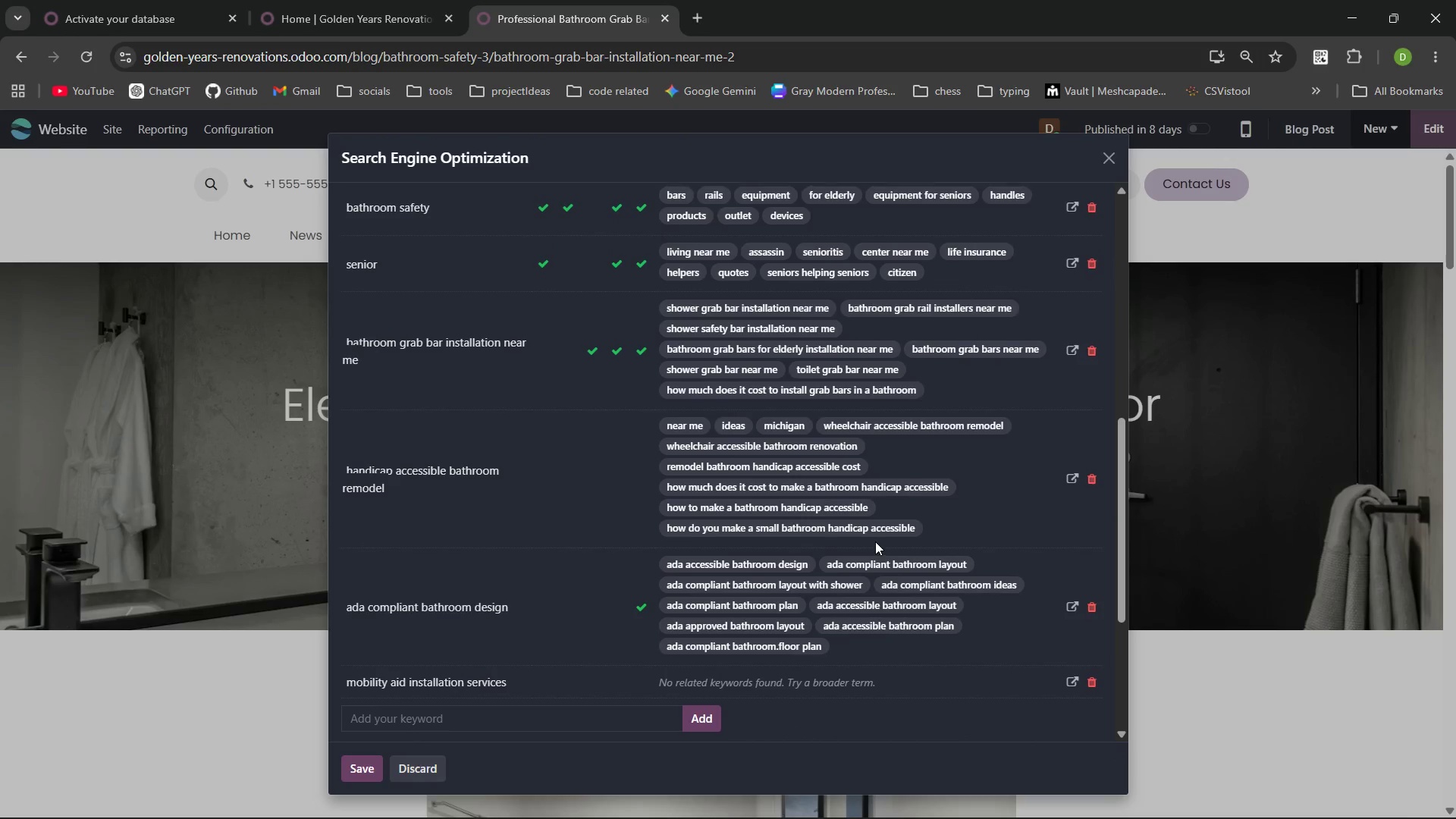 
key(PrintScreen)
 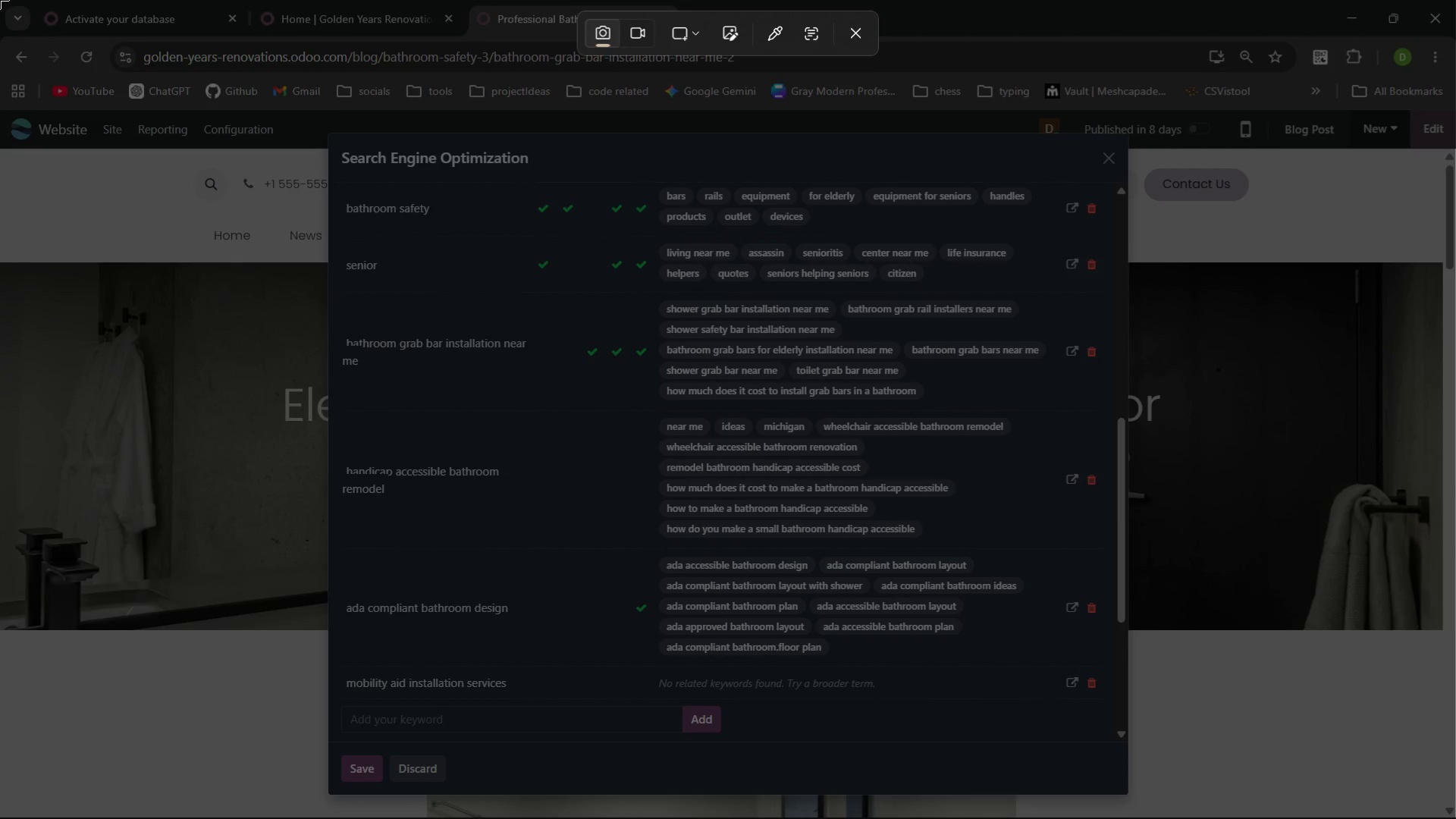 
left_click_drag(start_coordinate=[0, 0], to_coordinate=[1455, 818])
 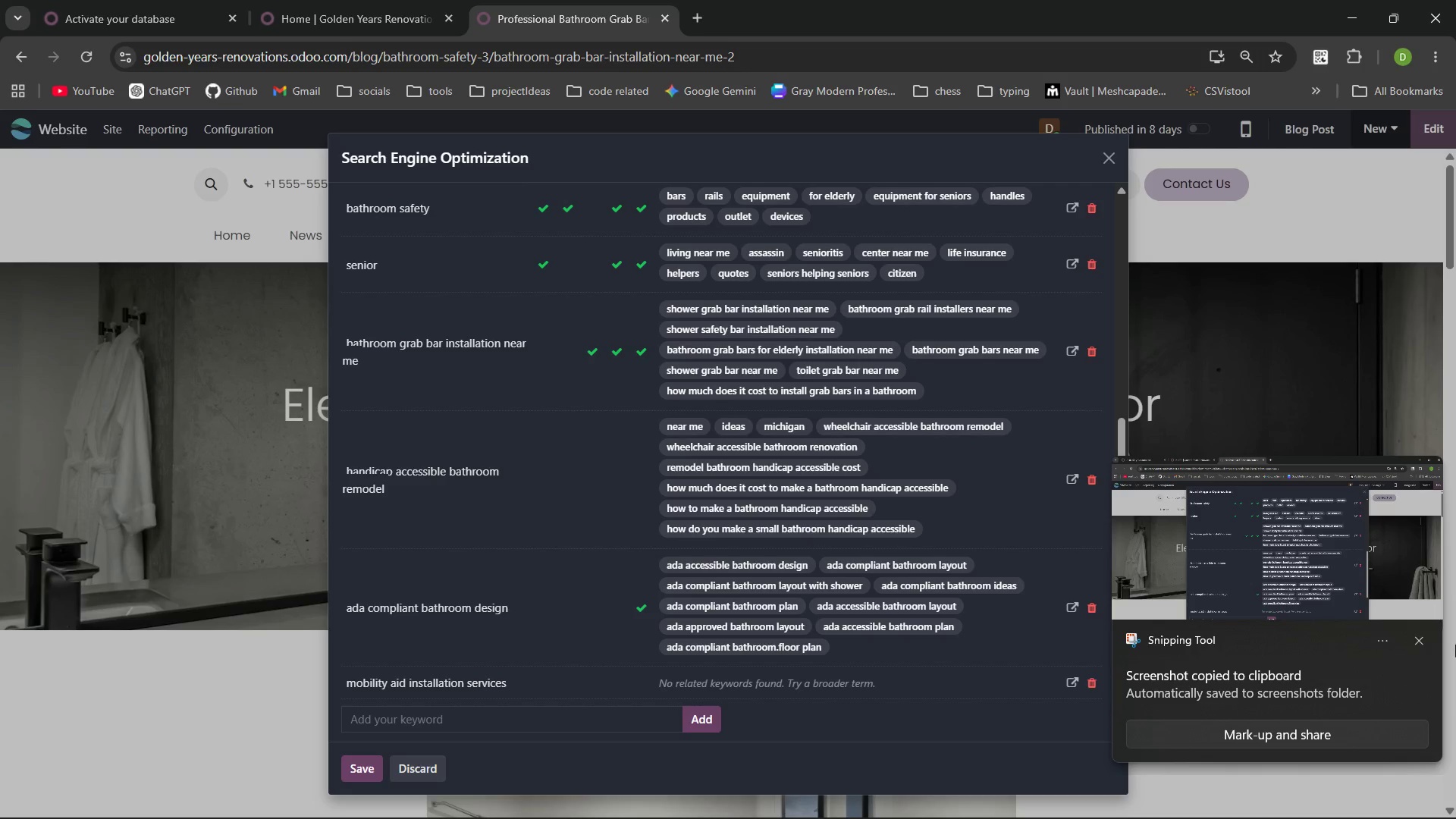 
left_click([1417, 645])
 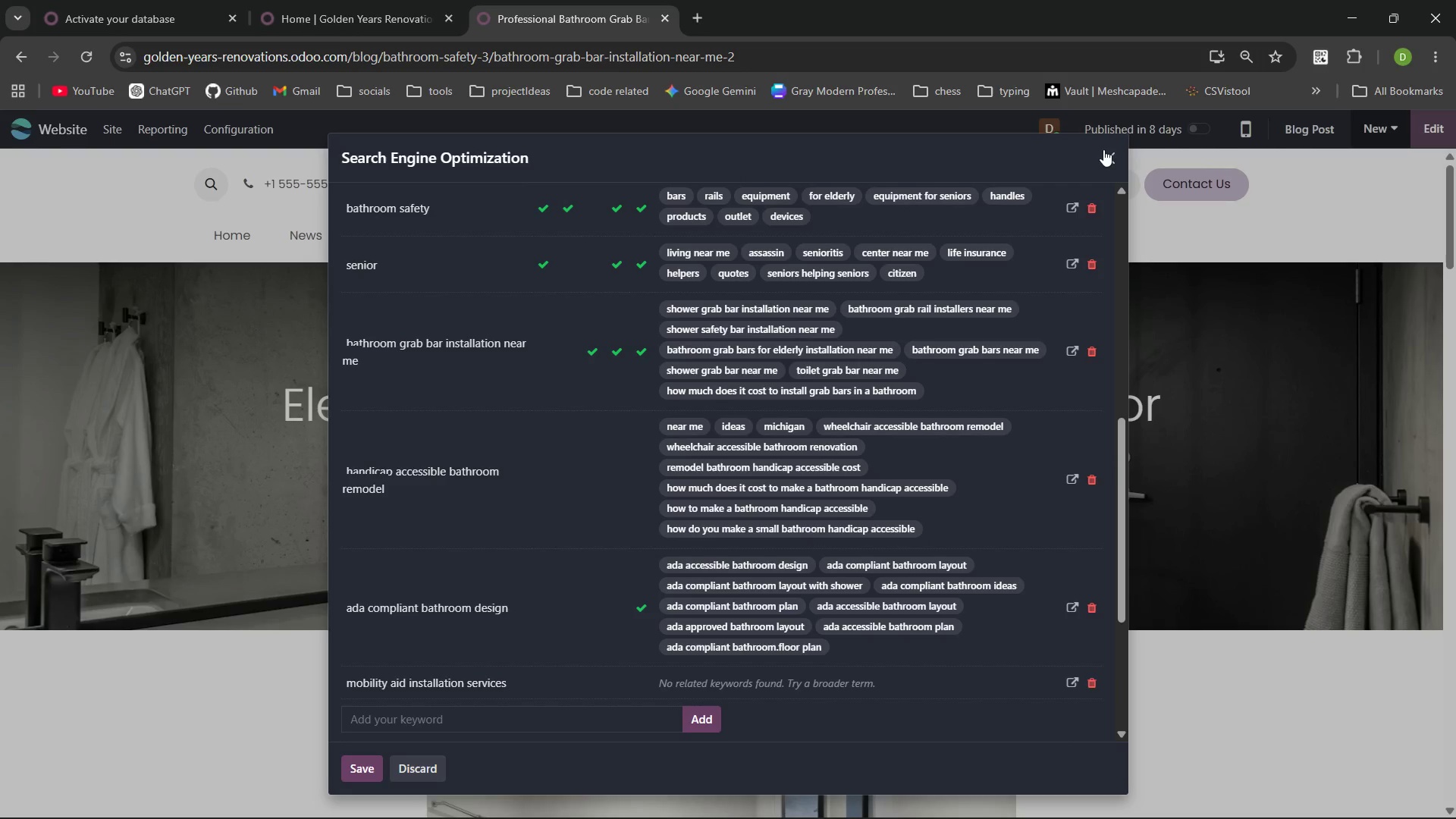 
left_click([1119, 162])
 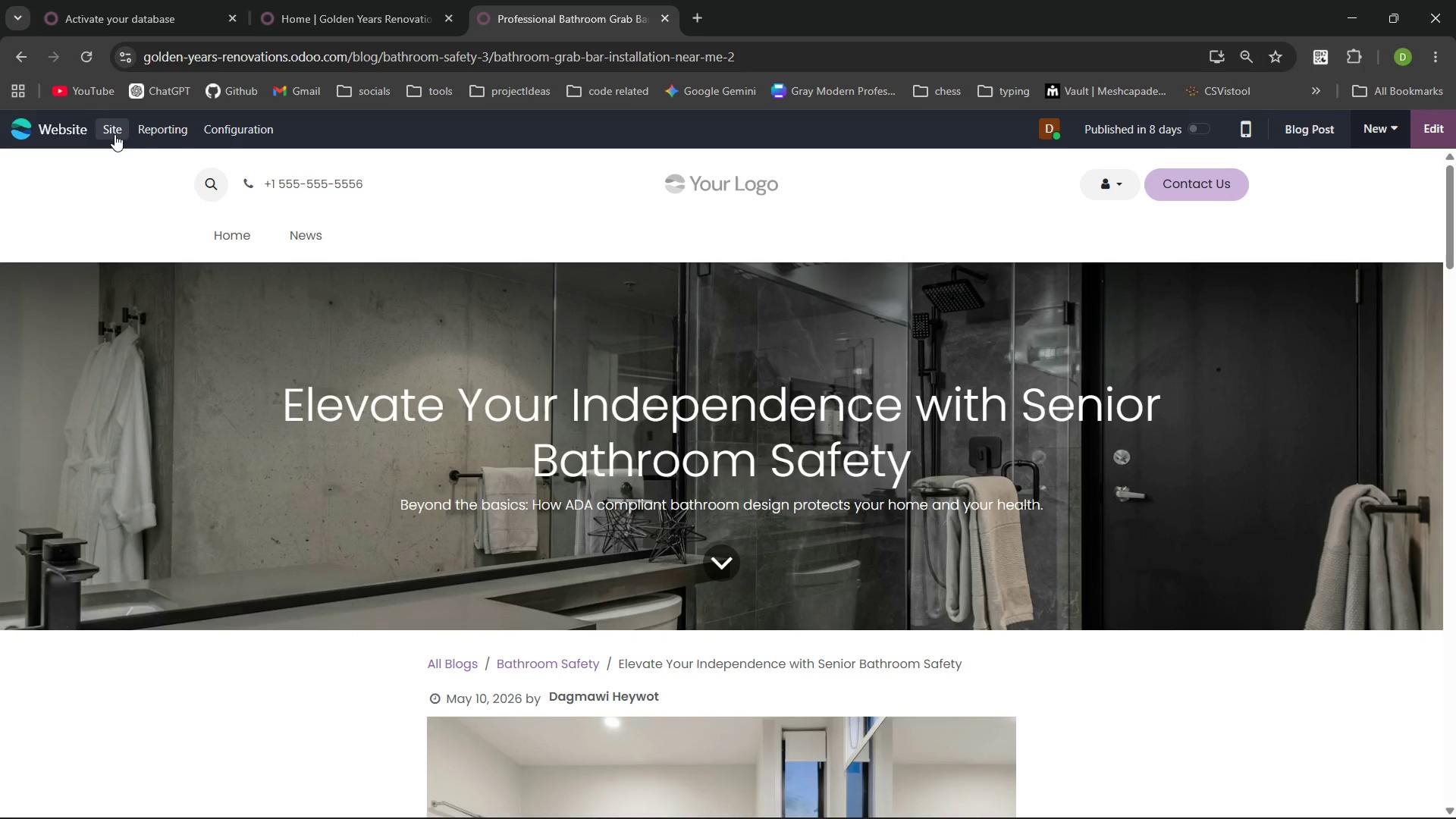 
left_click([113, 136])
 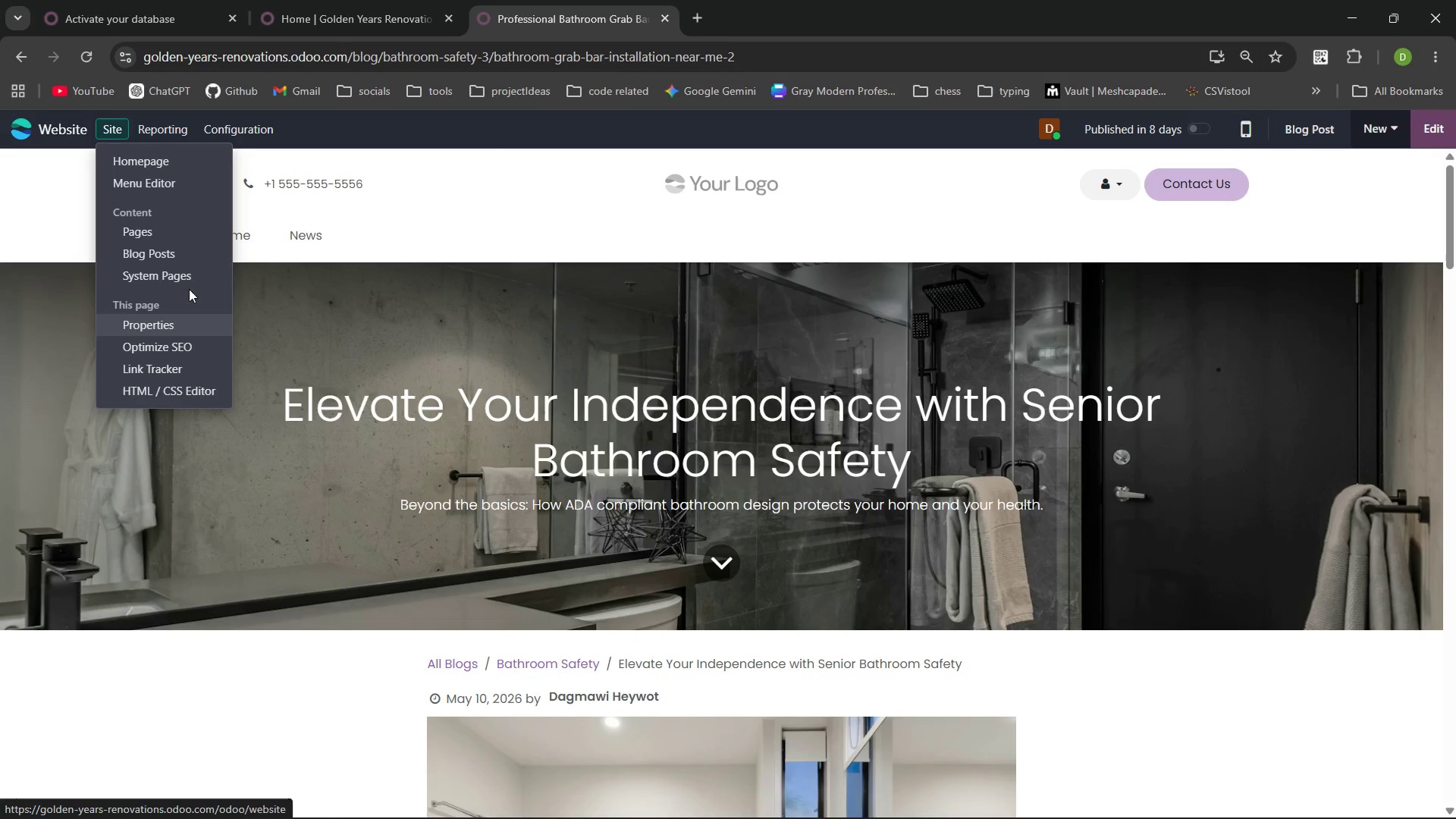 
left_click([191, 244])
 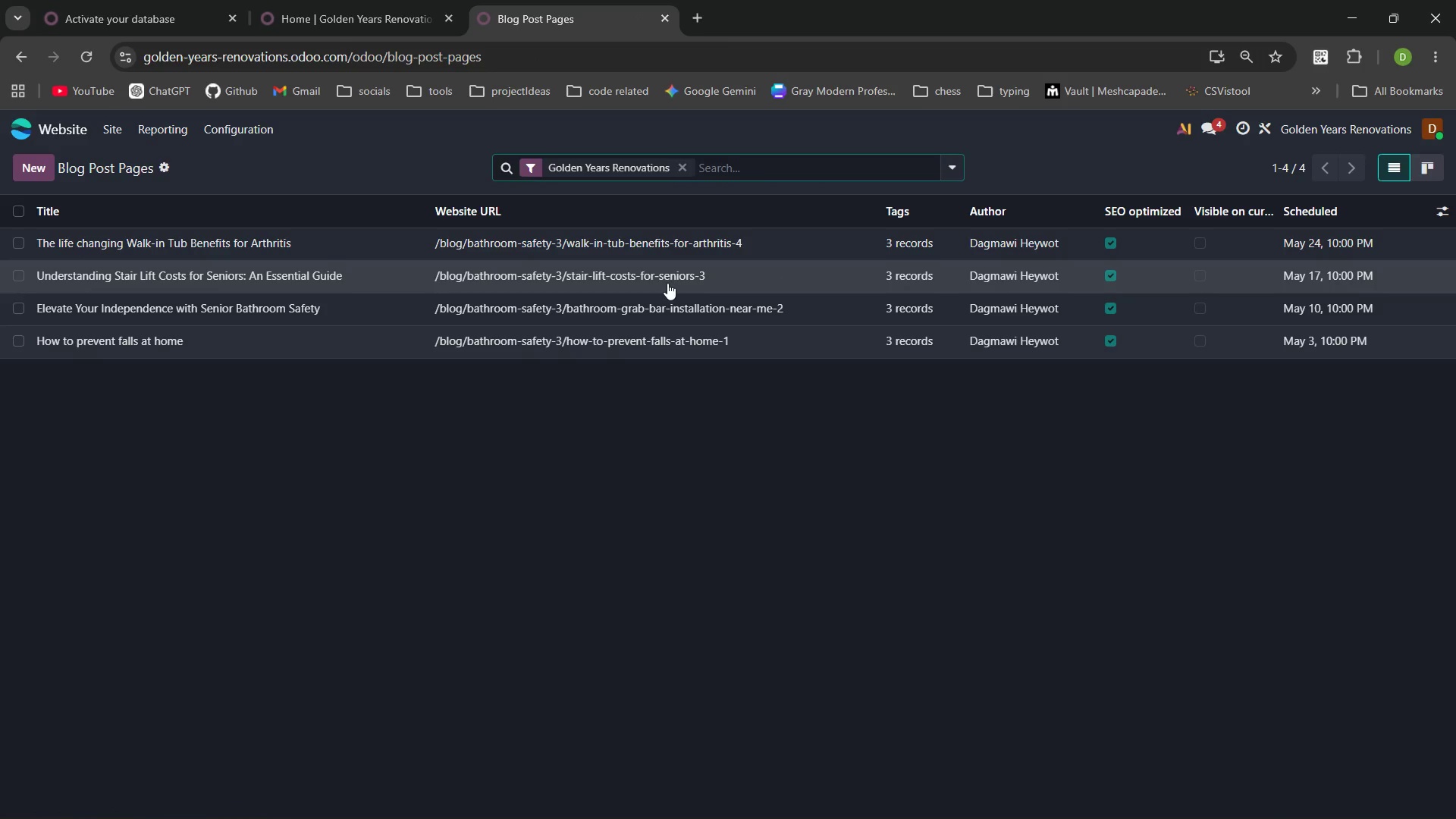 
left_click([644, 275])
 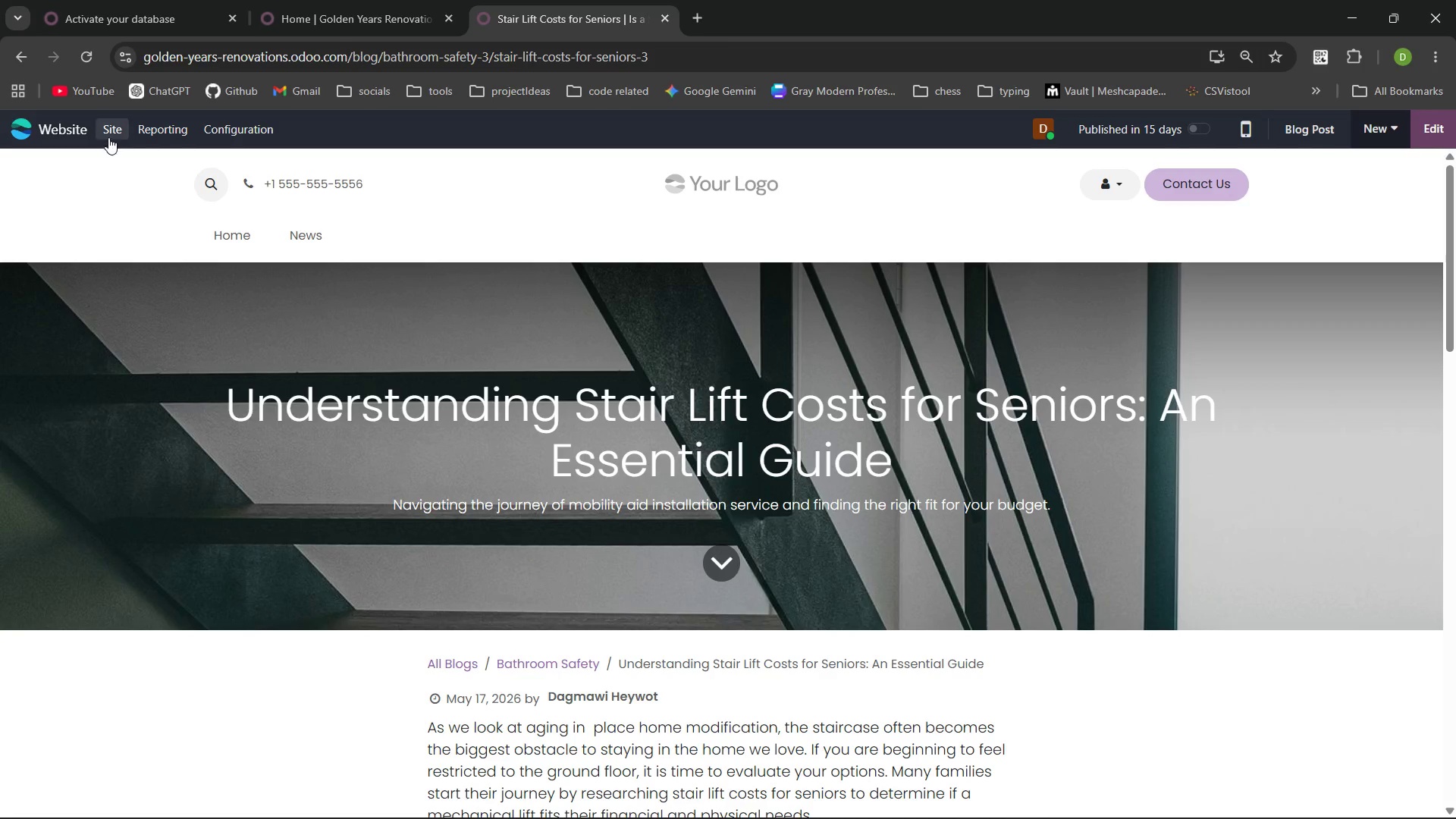 
left_click([106, 132])
 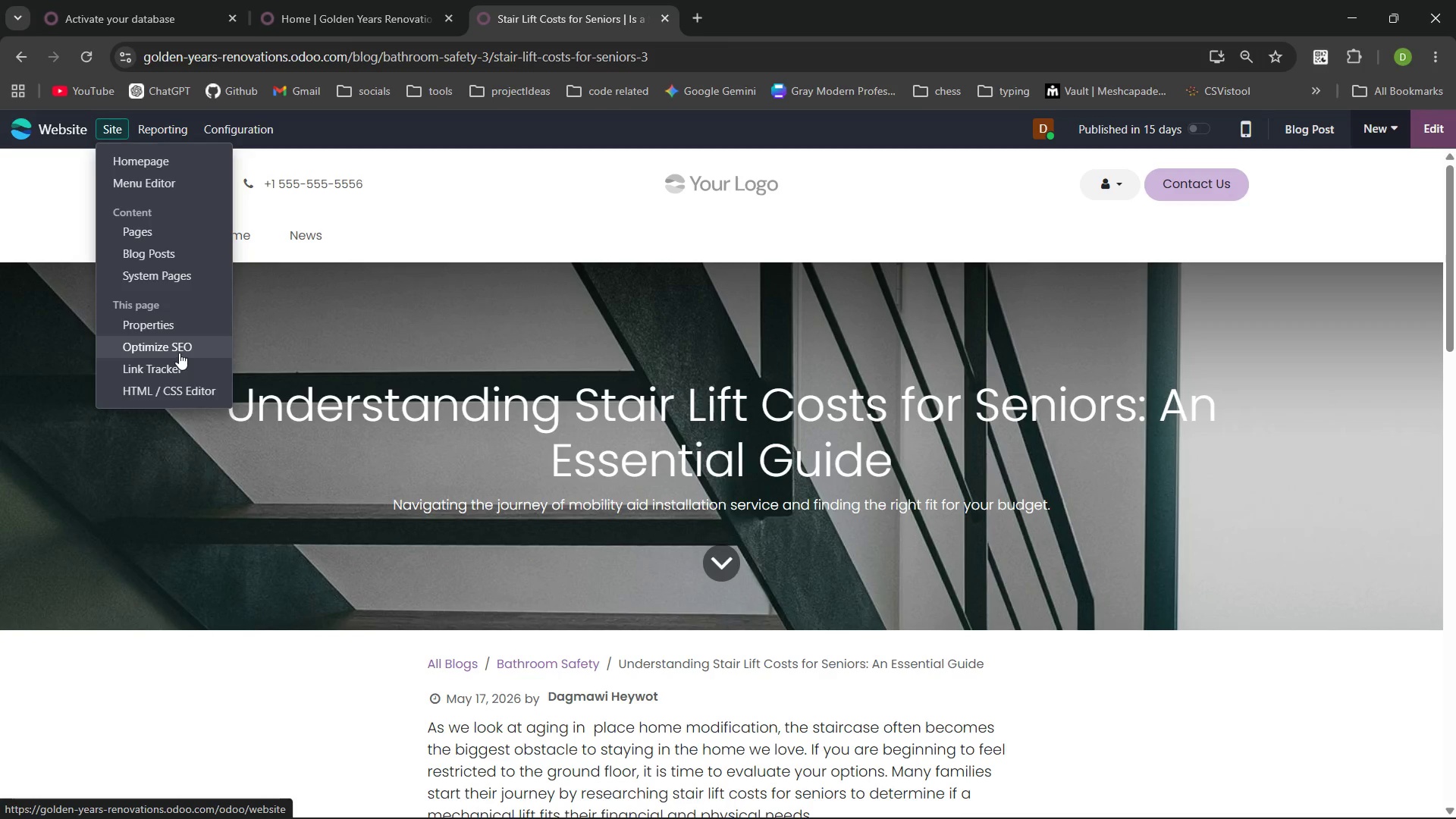 
left_click([179, 352])
 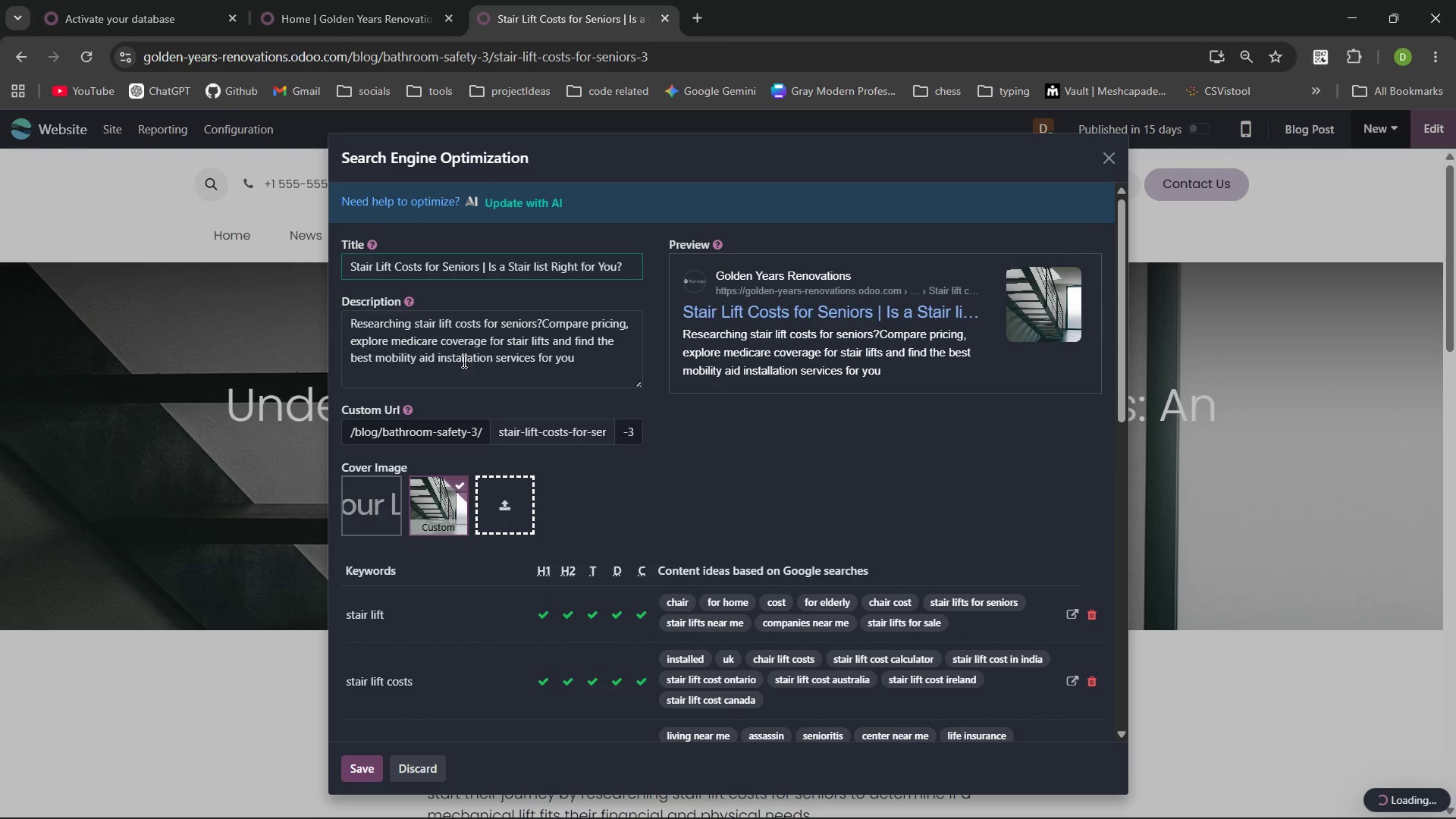 
left_click([606, 294])
 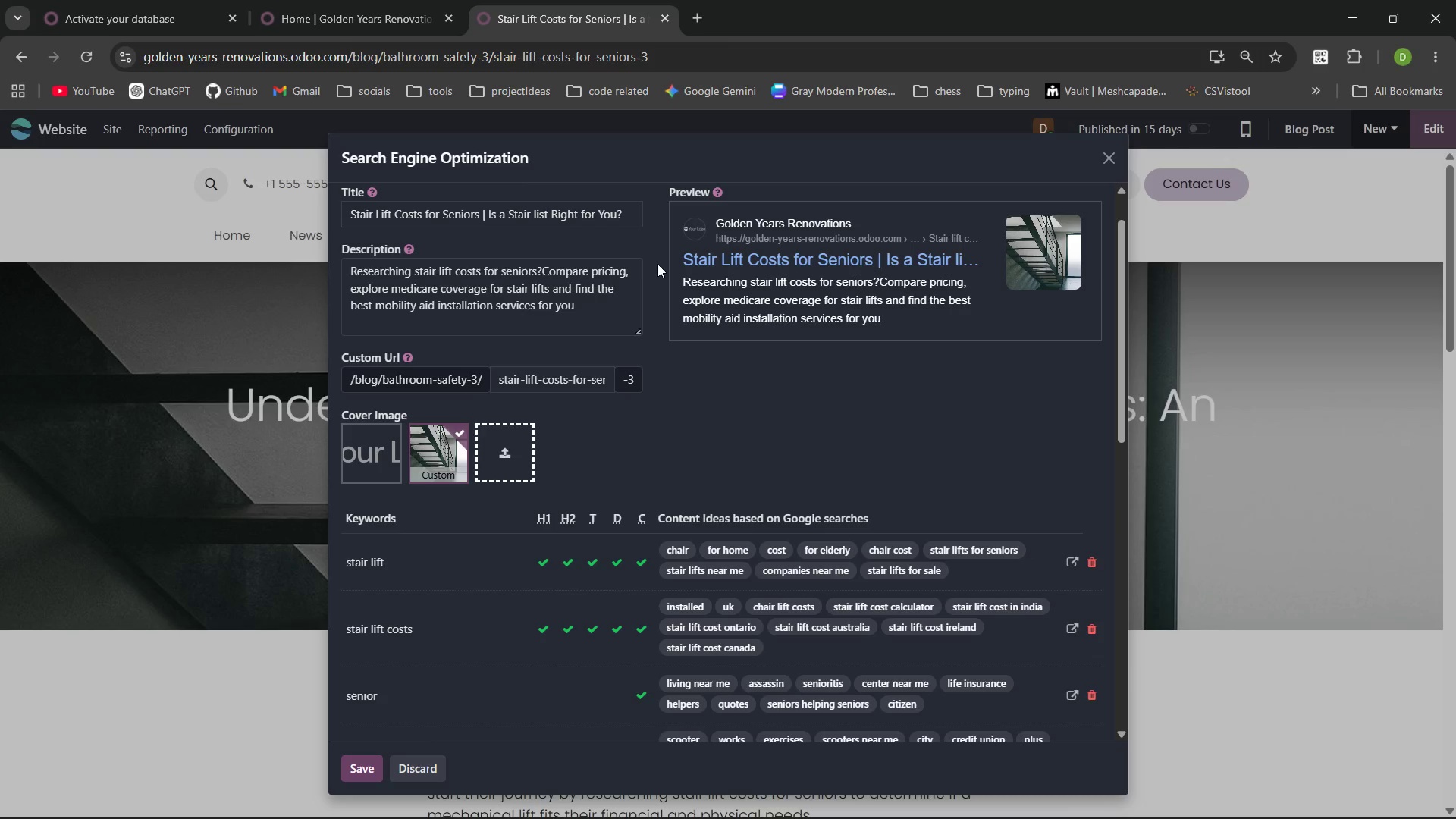 
key(PrintScreen)
 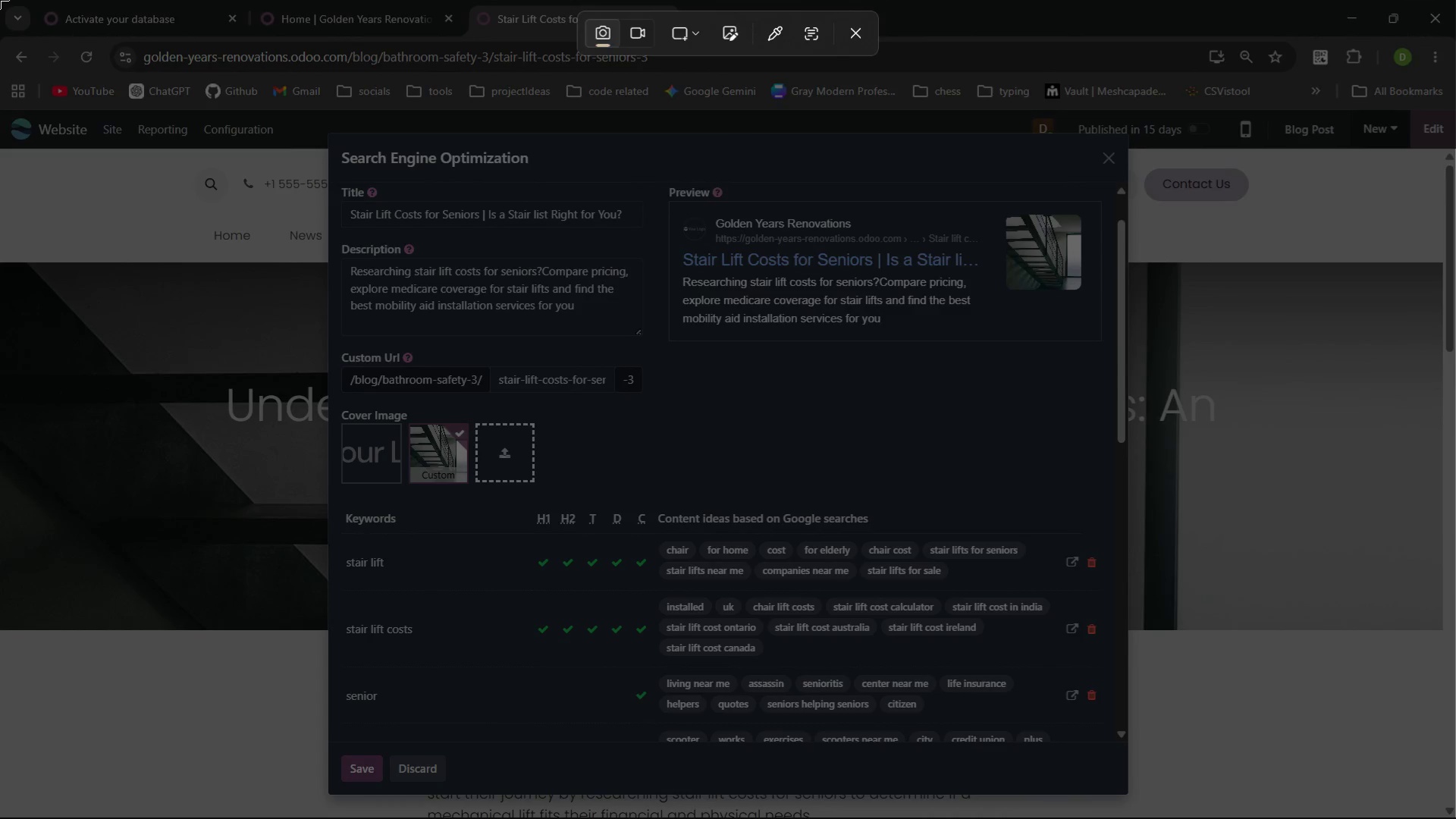 
left_click_drag(start_coordinate=[0, 0], to_coordinate=[1455, 818])
 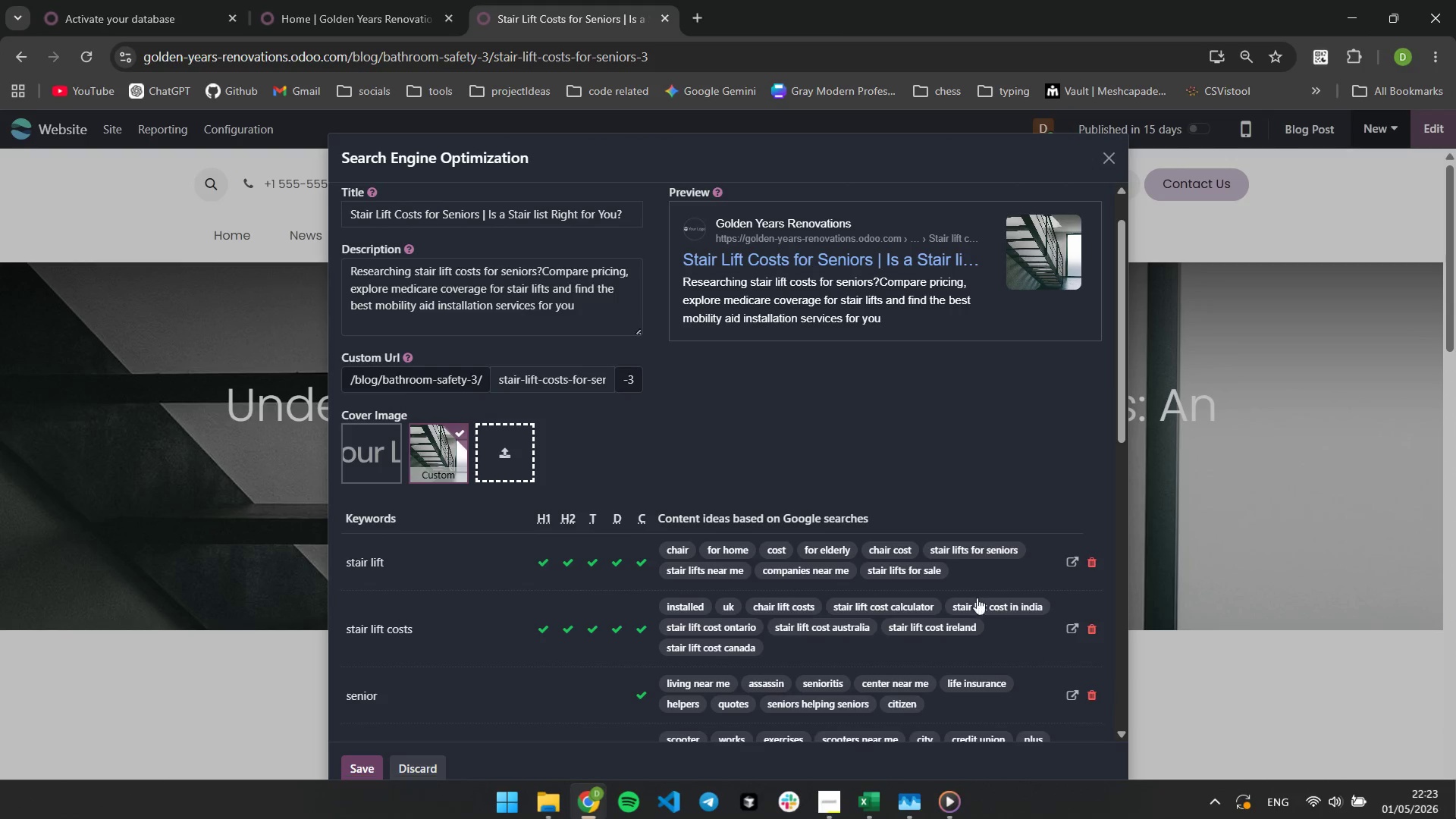 
mouse_move([936, 461])
 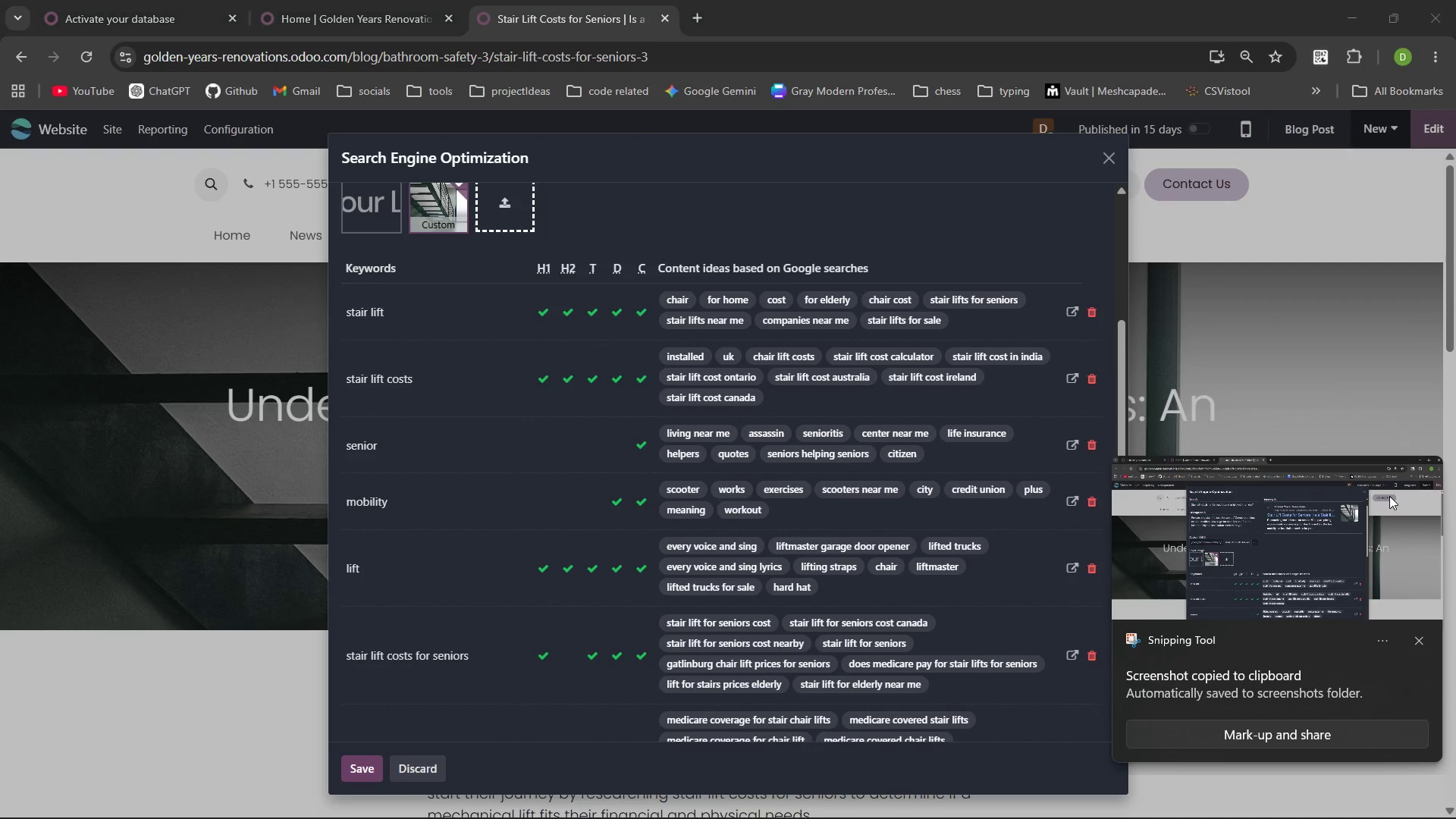 
left_click([1389, 496])
 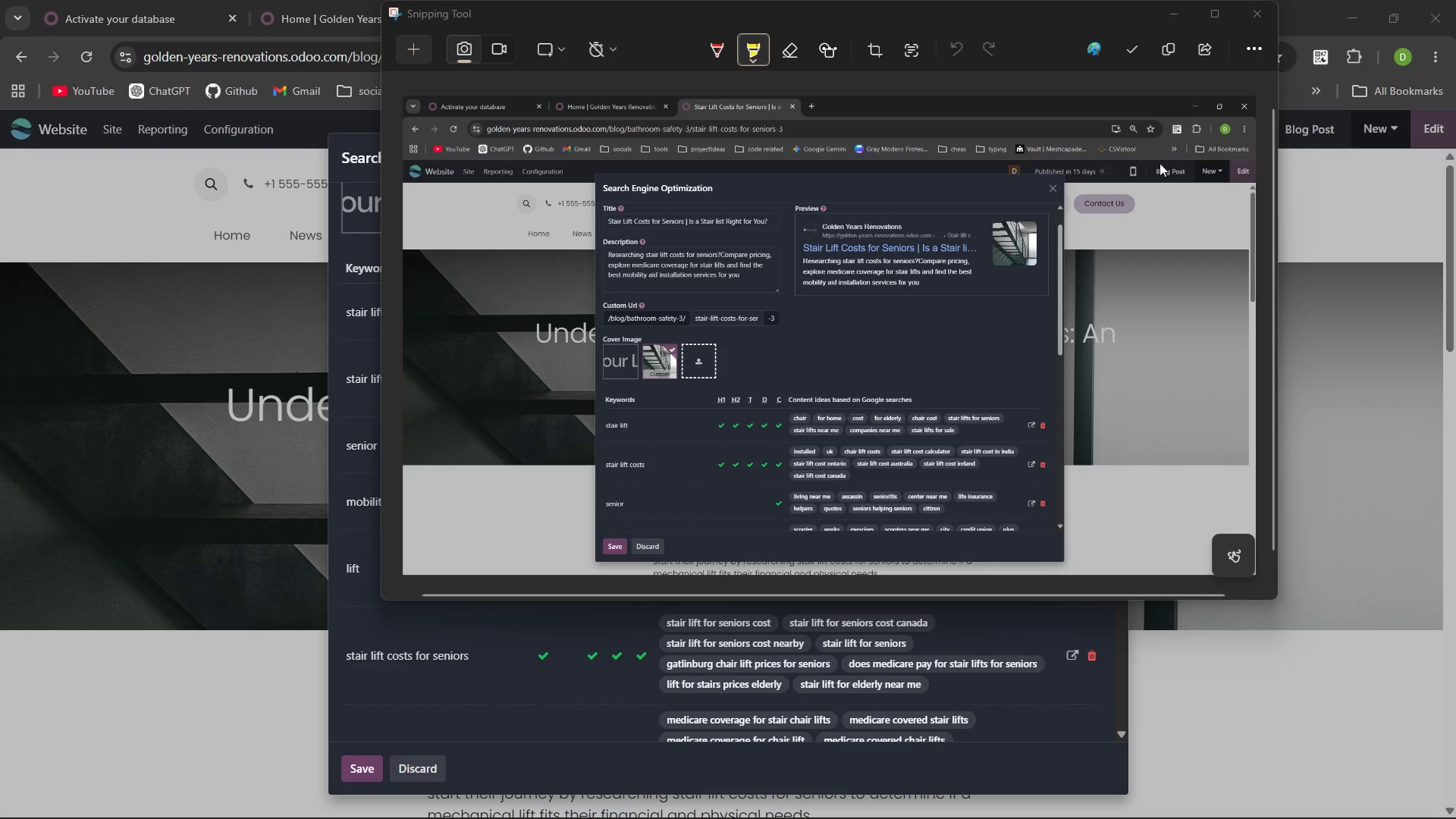 
left_click([1261, 17])
 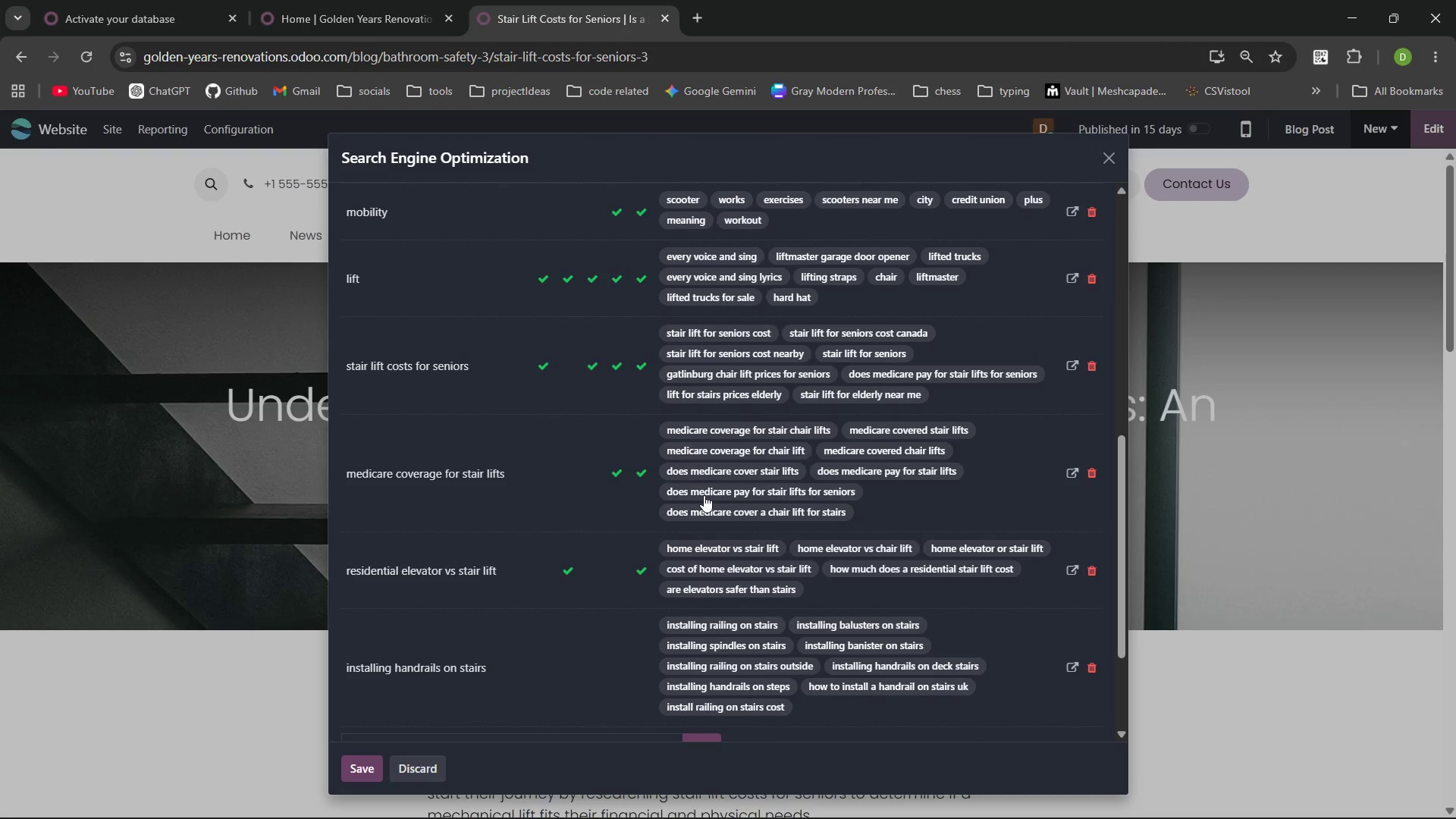 
wait(7.25)
 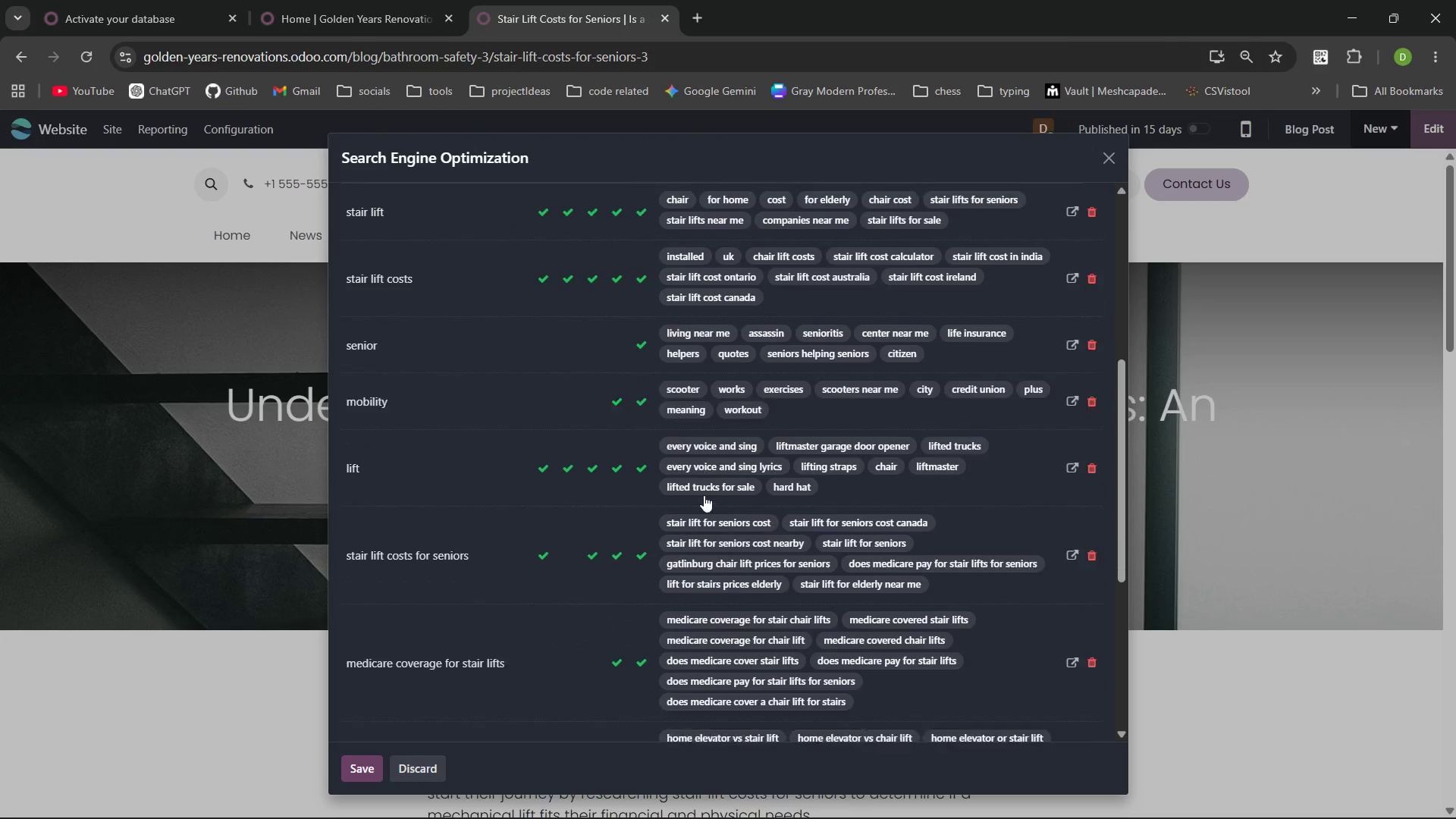 
key(PrintScreen)
 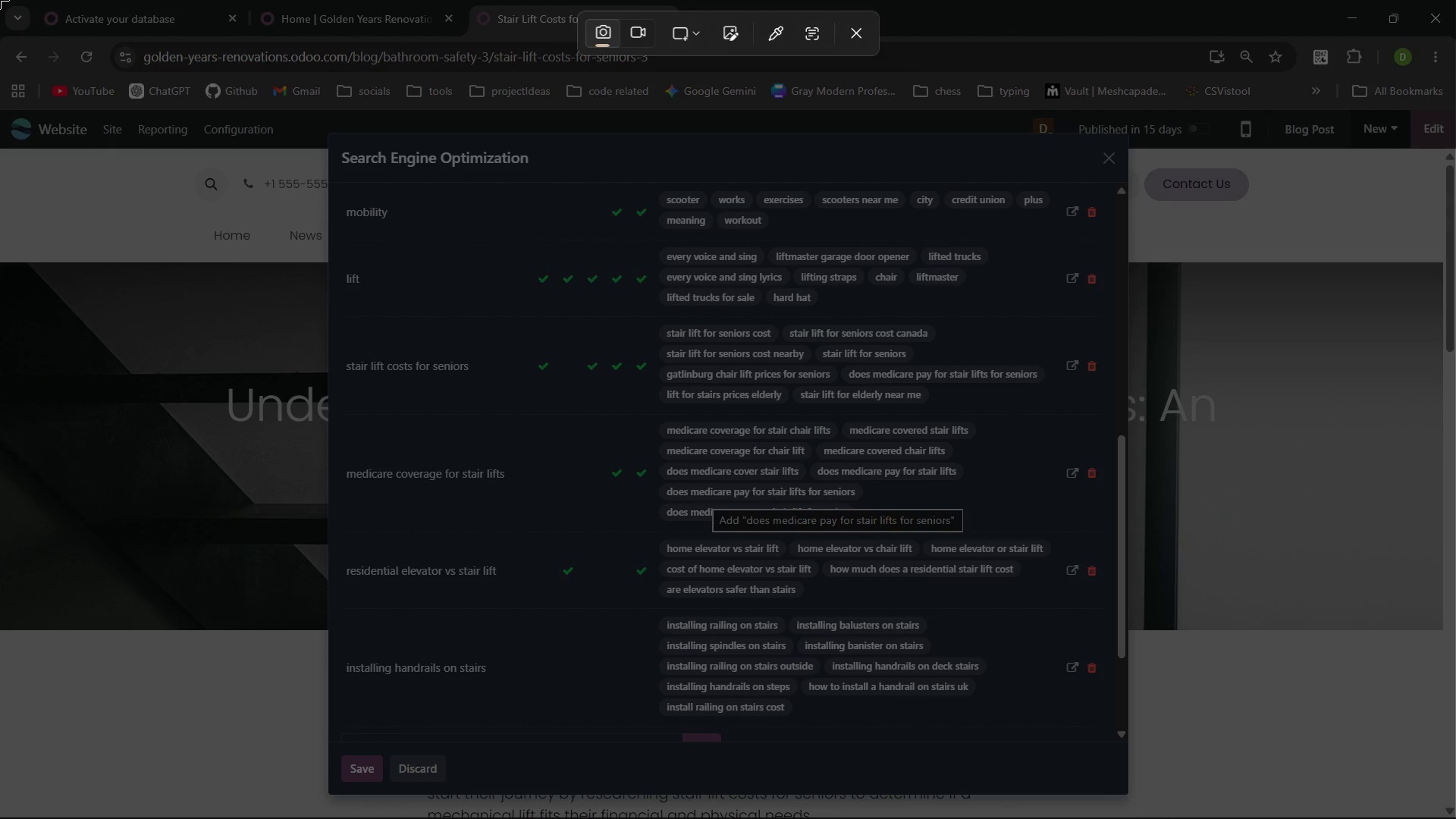 
left_click_drag(start_coordinate=[0, 0], to_coordinate=[1455, 818])
 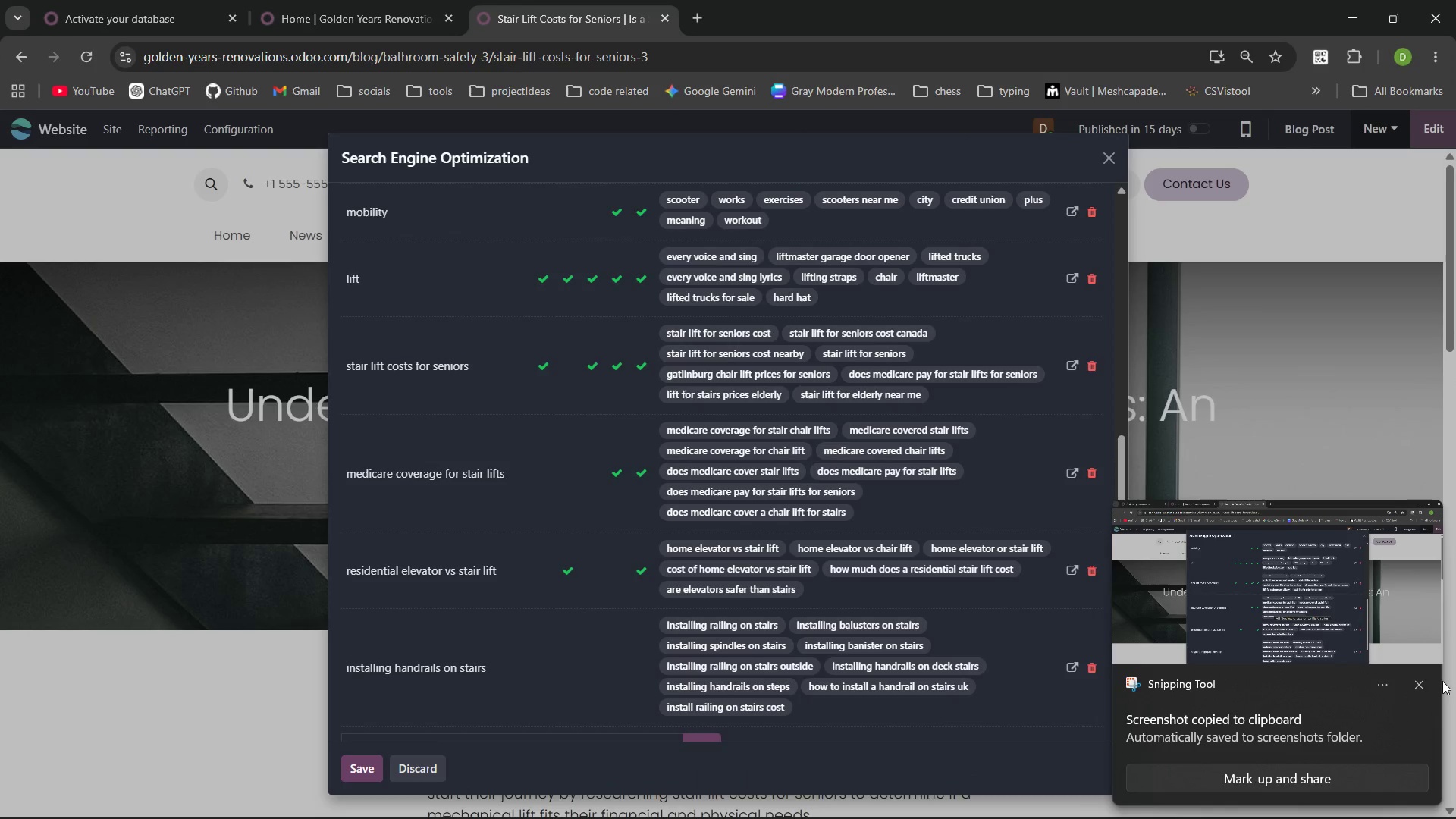 
left_click([1424, 687])
 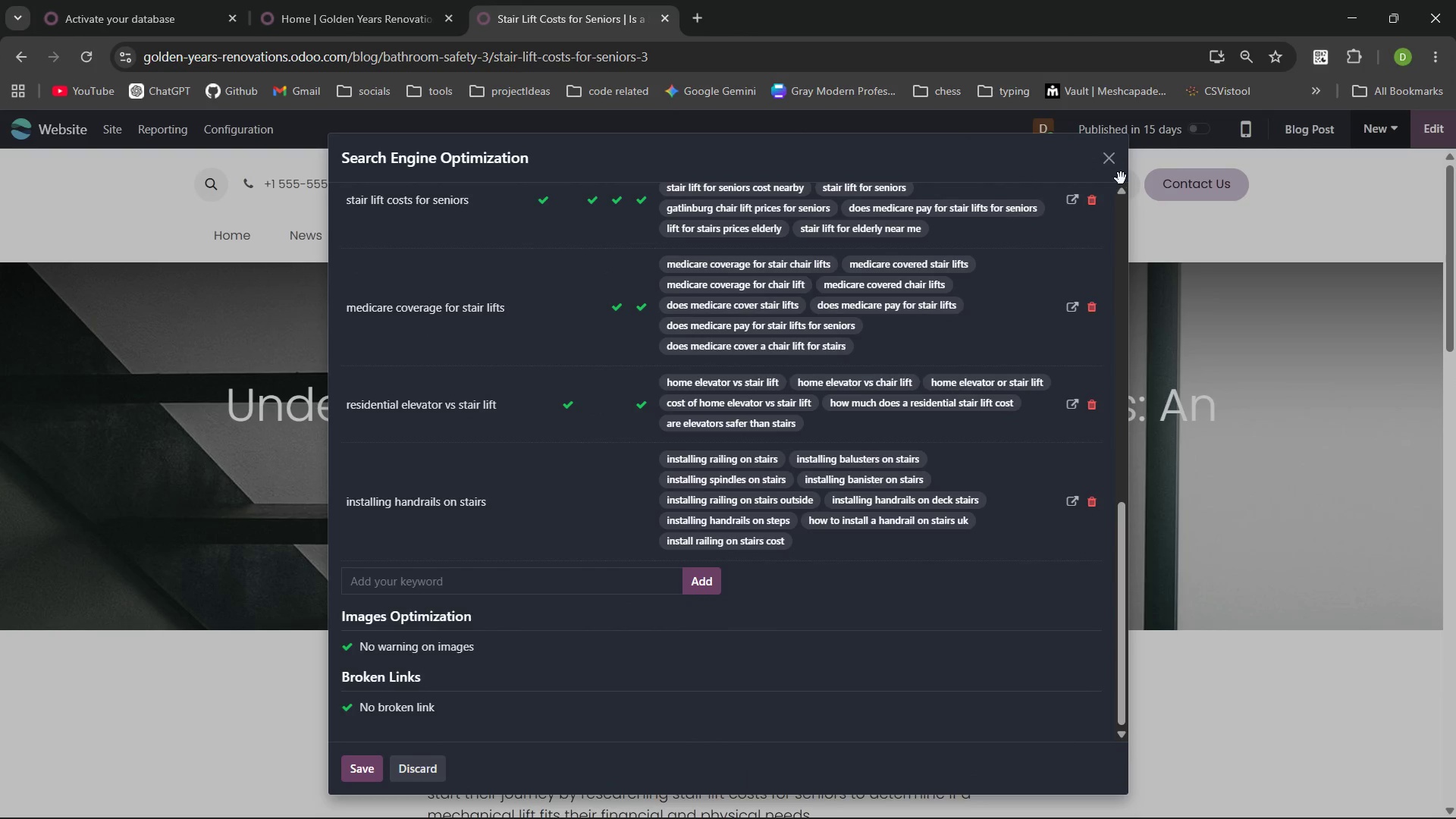 
left_click([1116, 159])
 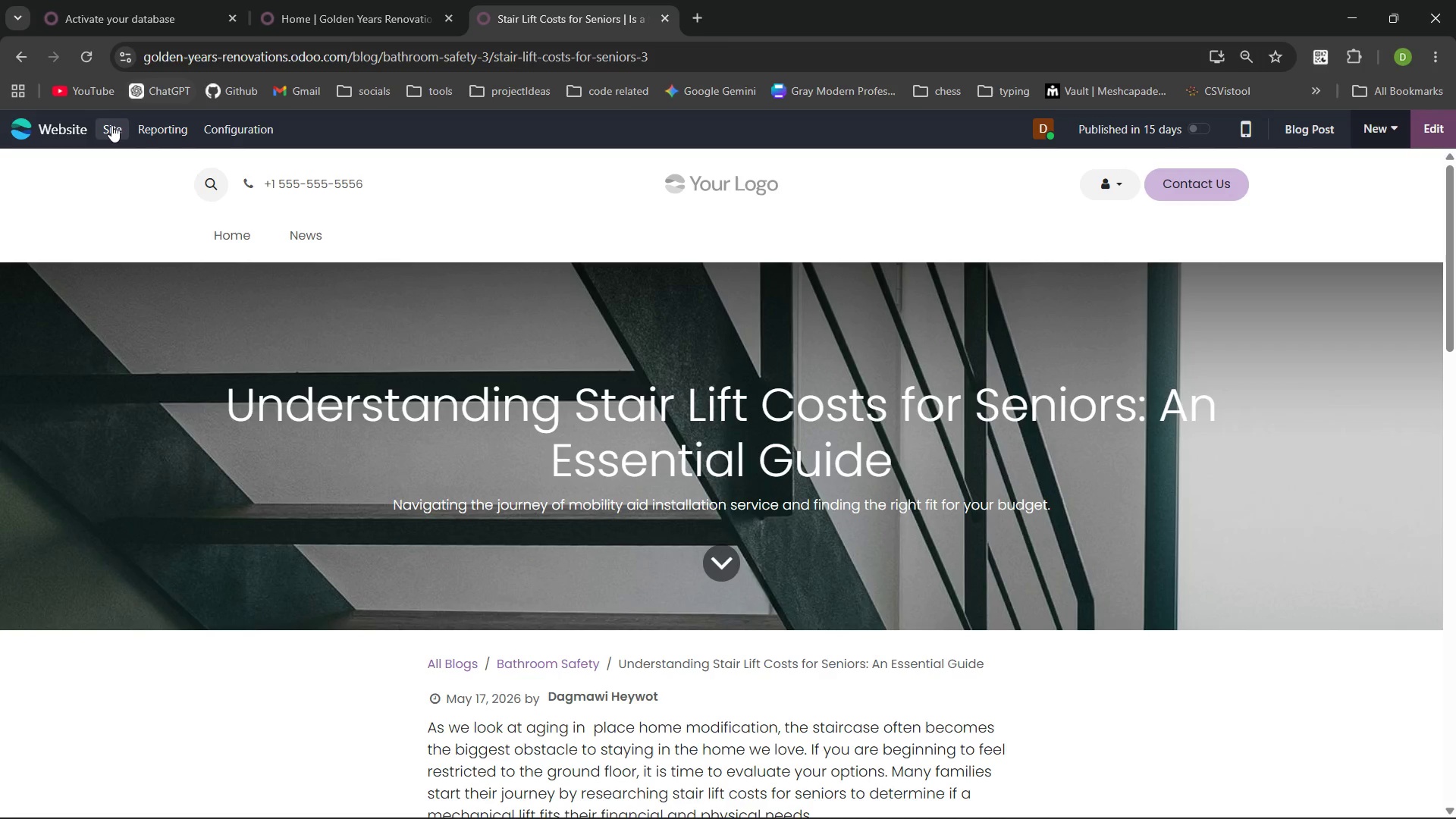 
left_click([110, 125])
 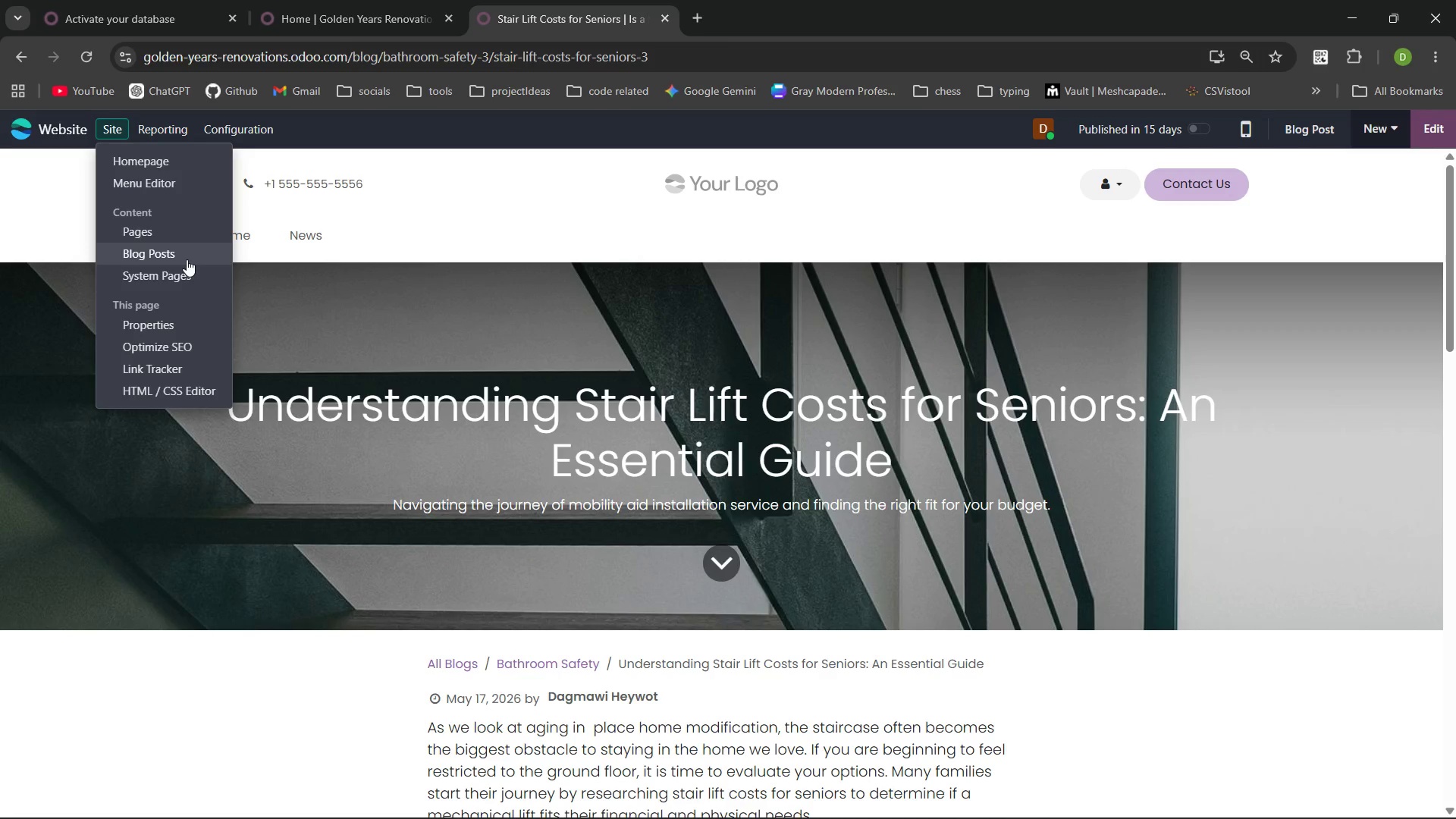 
left_click([187, 259])
 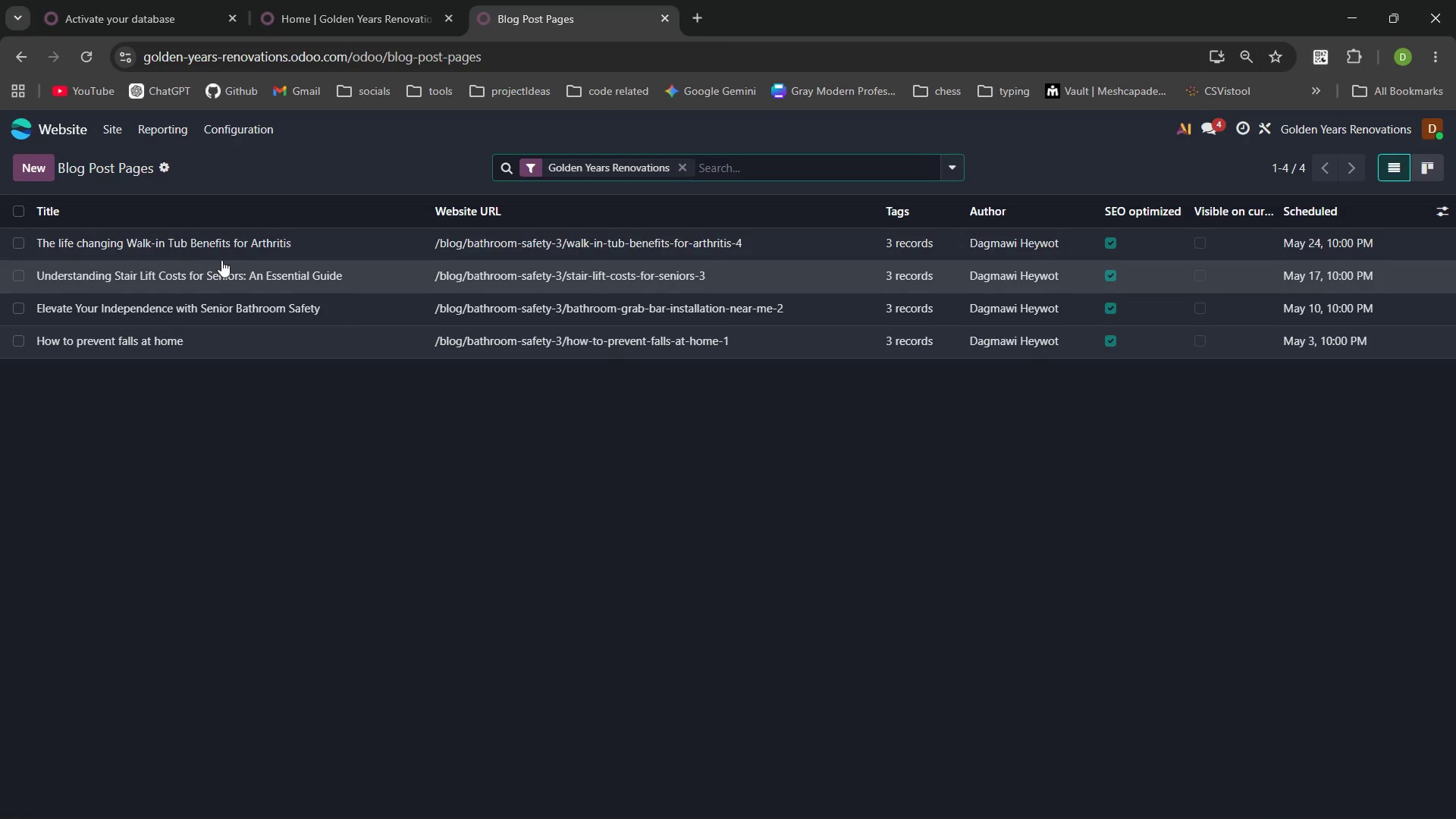 
left_click([224, 249])
 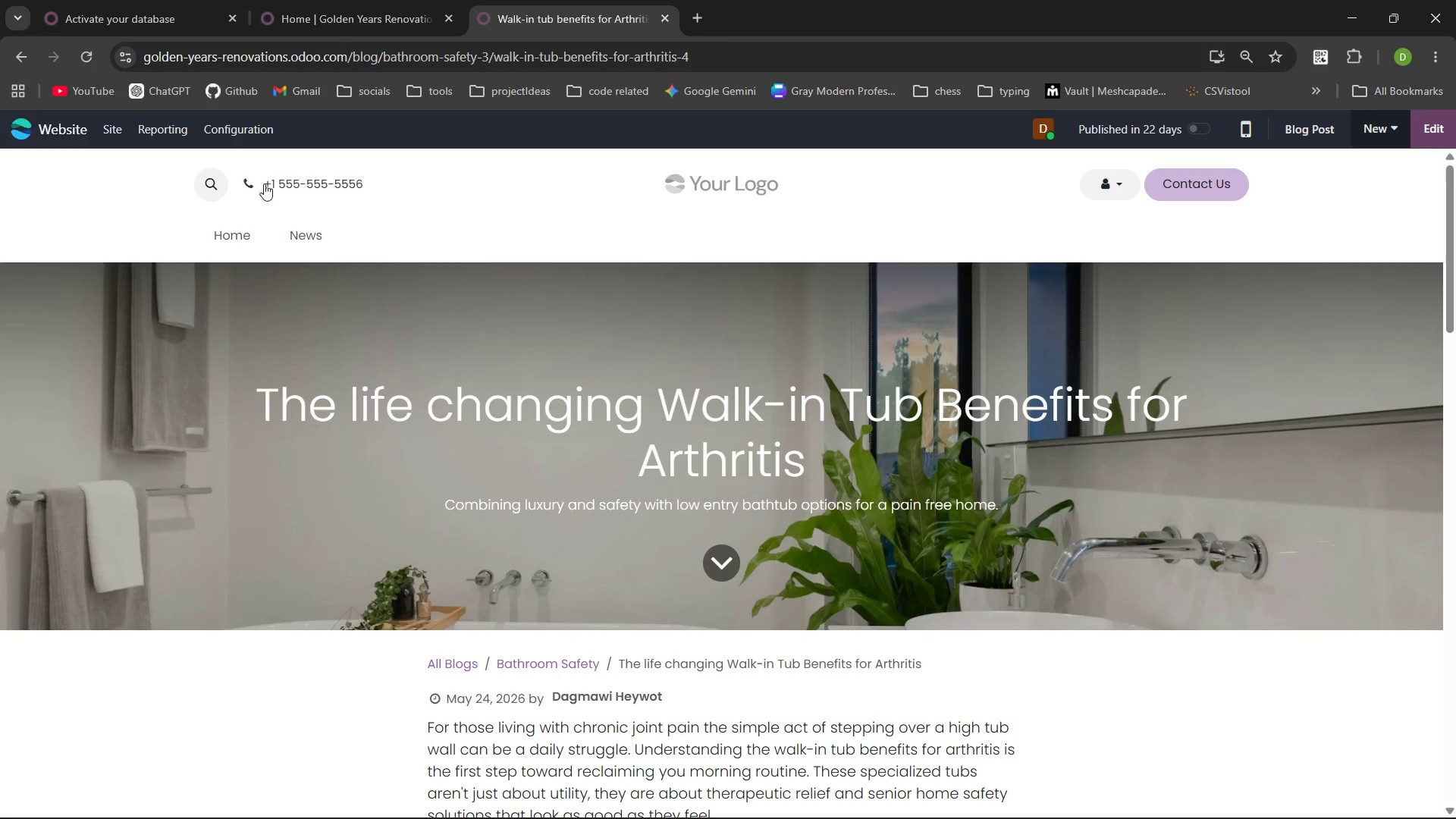 
left_click([111, 126])
 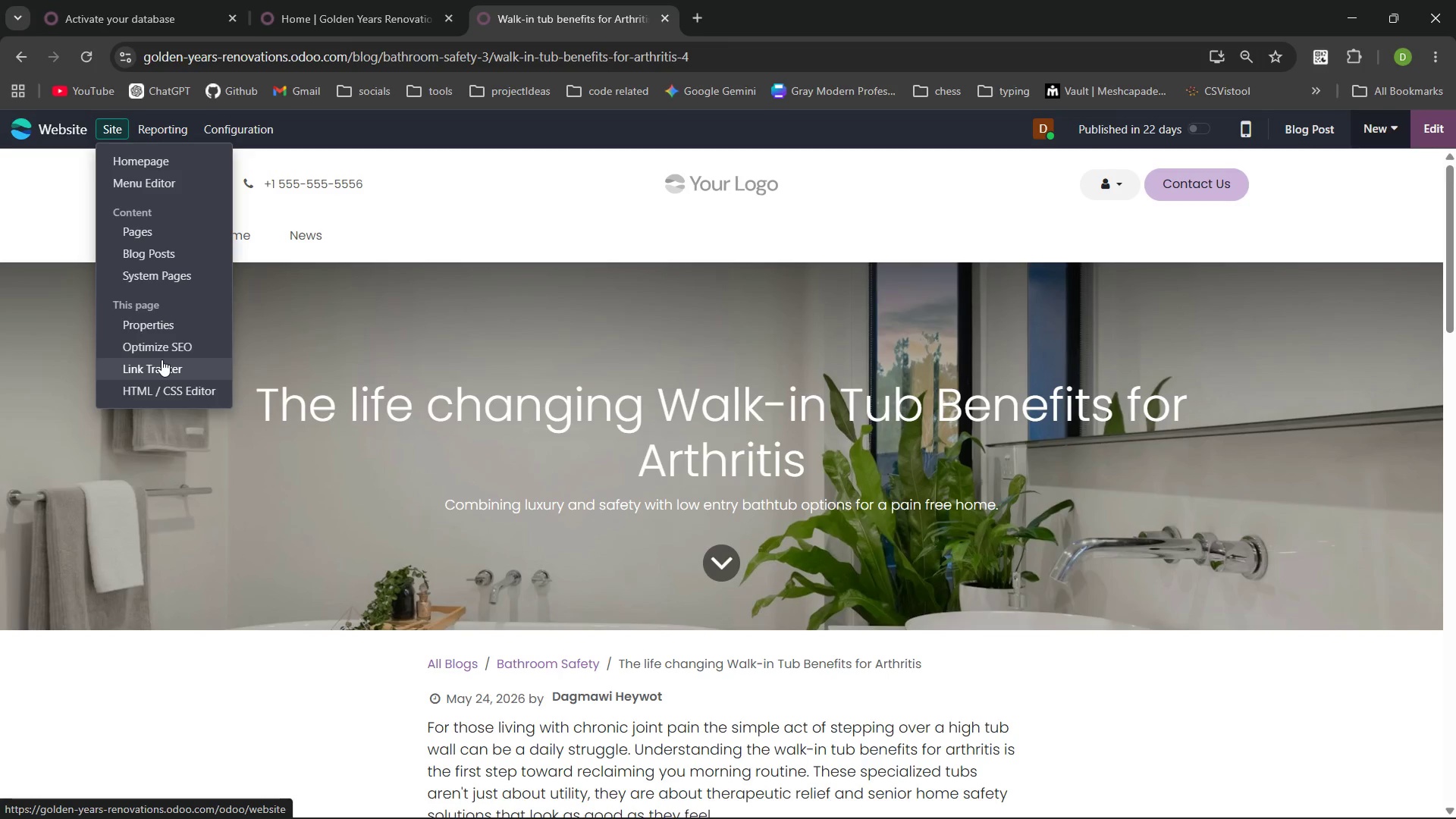 
left_click([162, 347])
 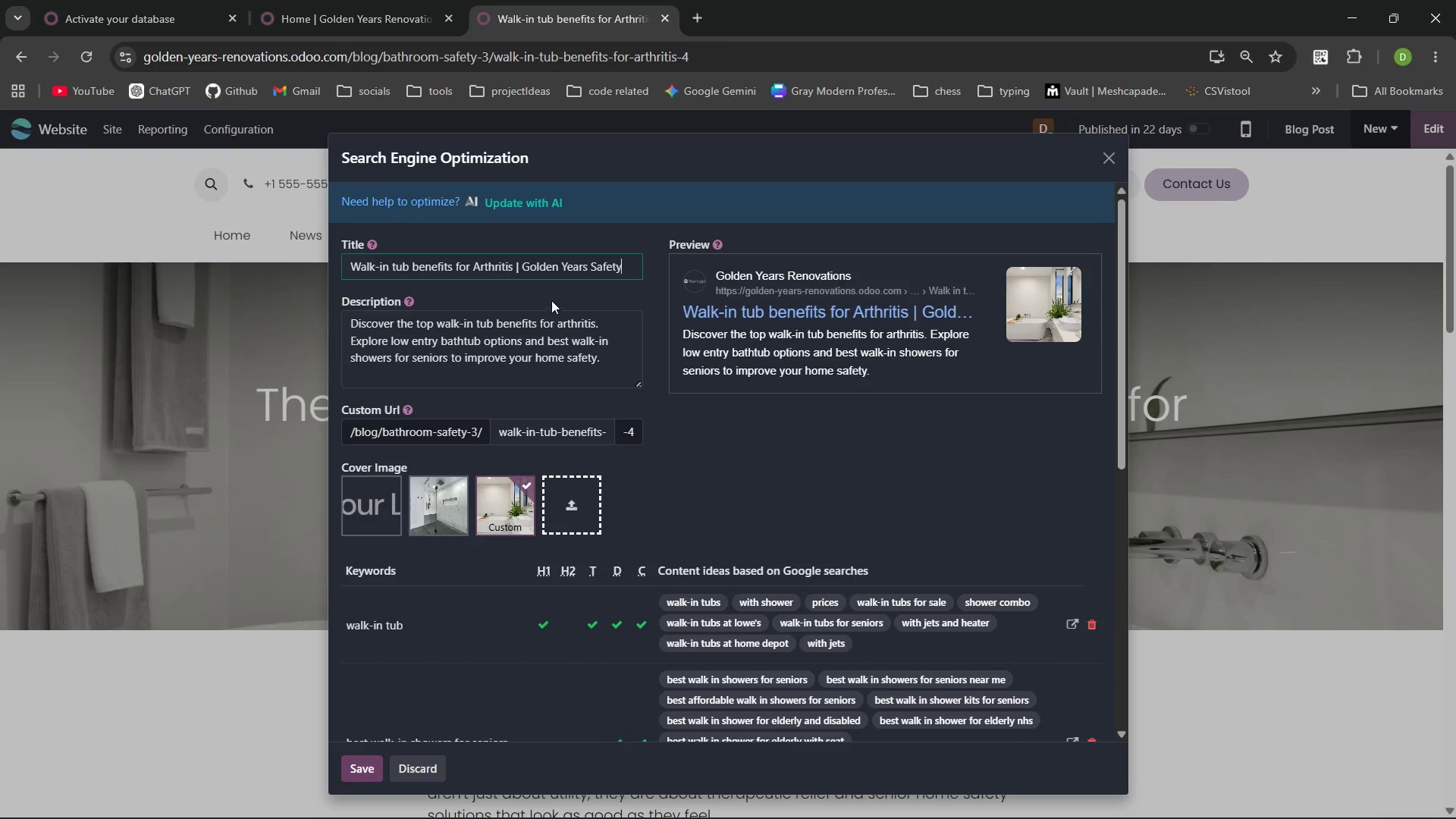 
left_click([552, 295])
 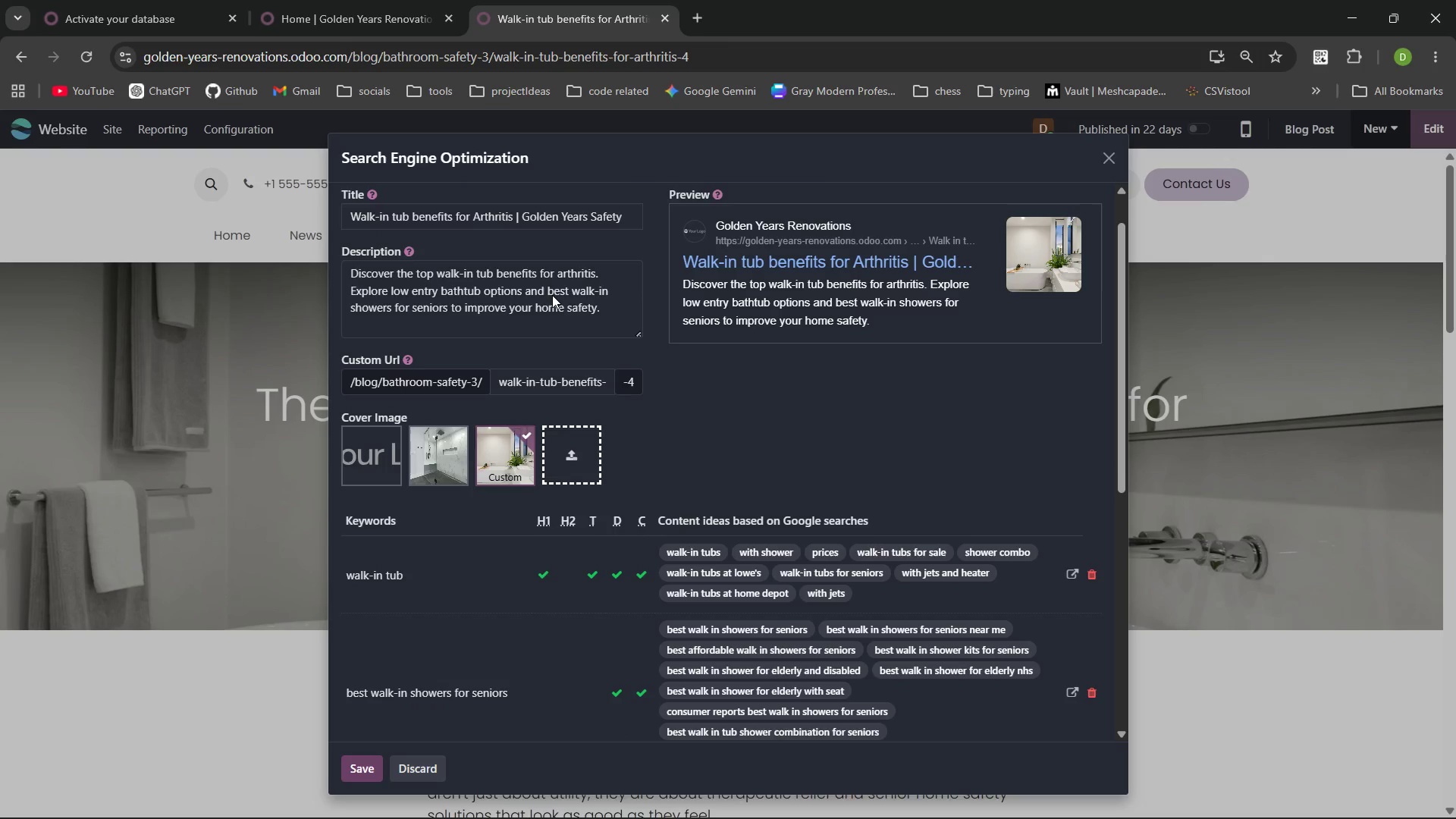 
wait(5.5)
 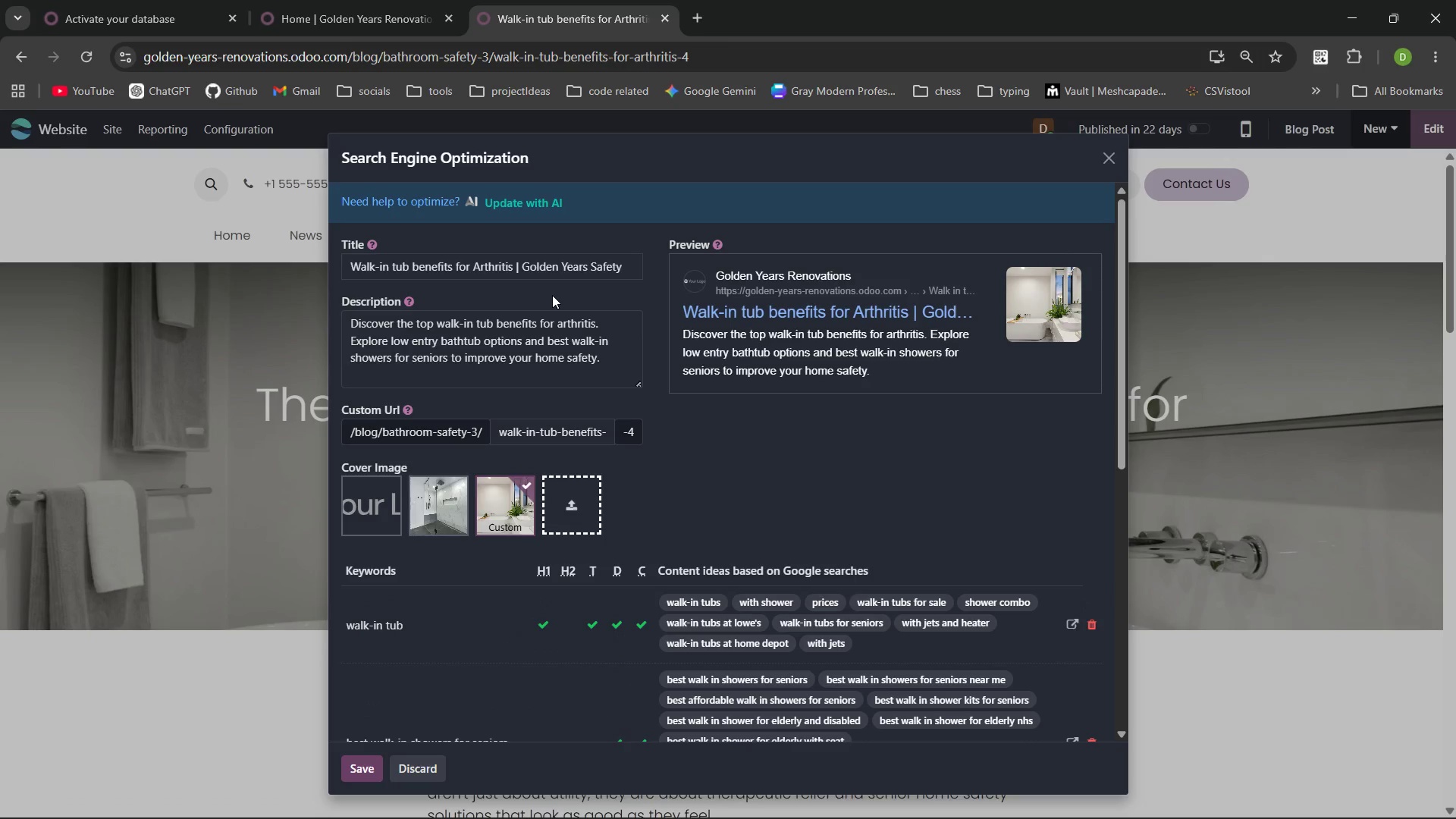 
key(PrintScreen)
 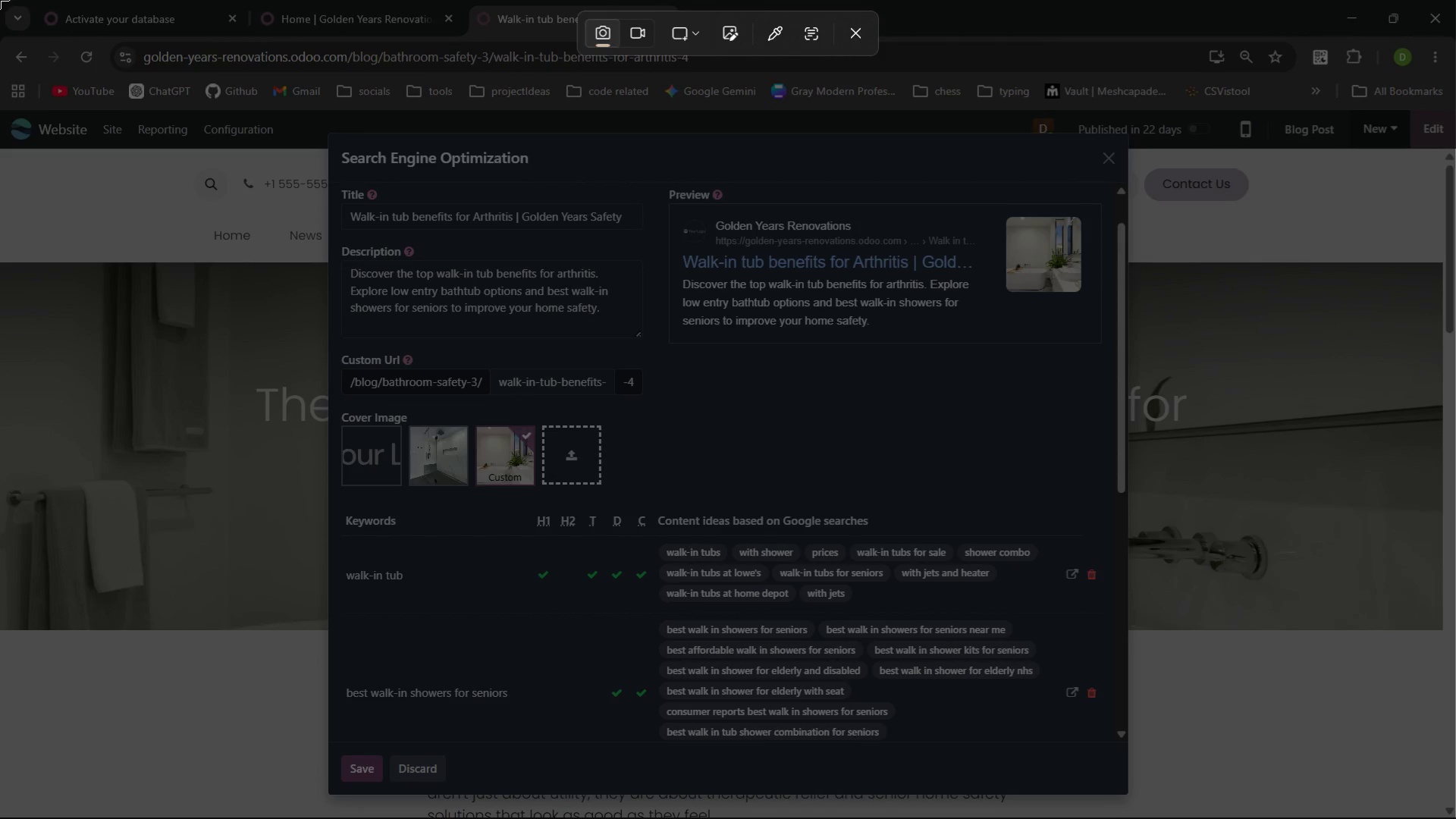 
left_click_drag(start_coordinate=[0, 0], to_coordinate=[1455, 818])
 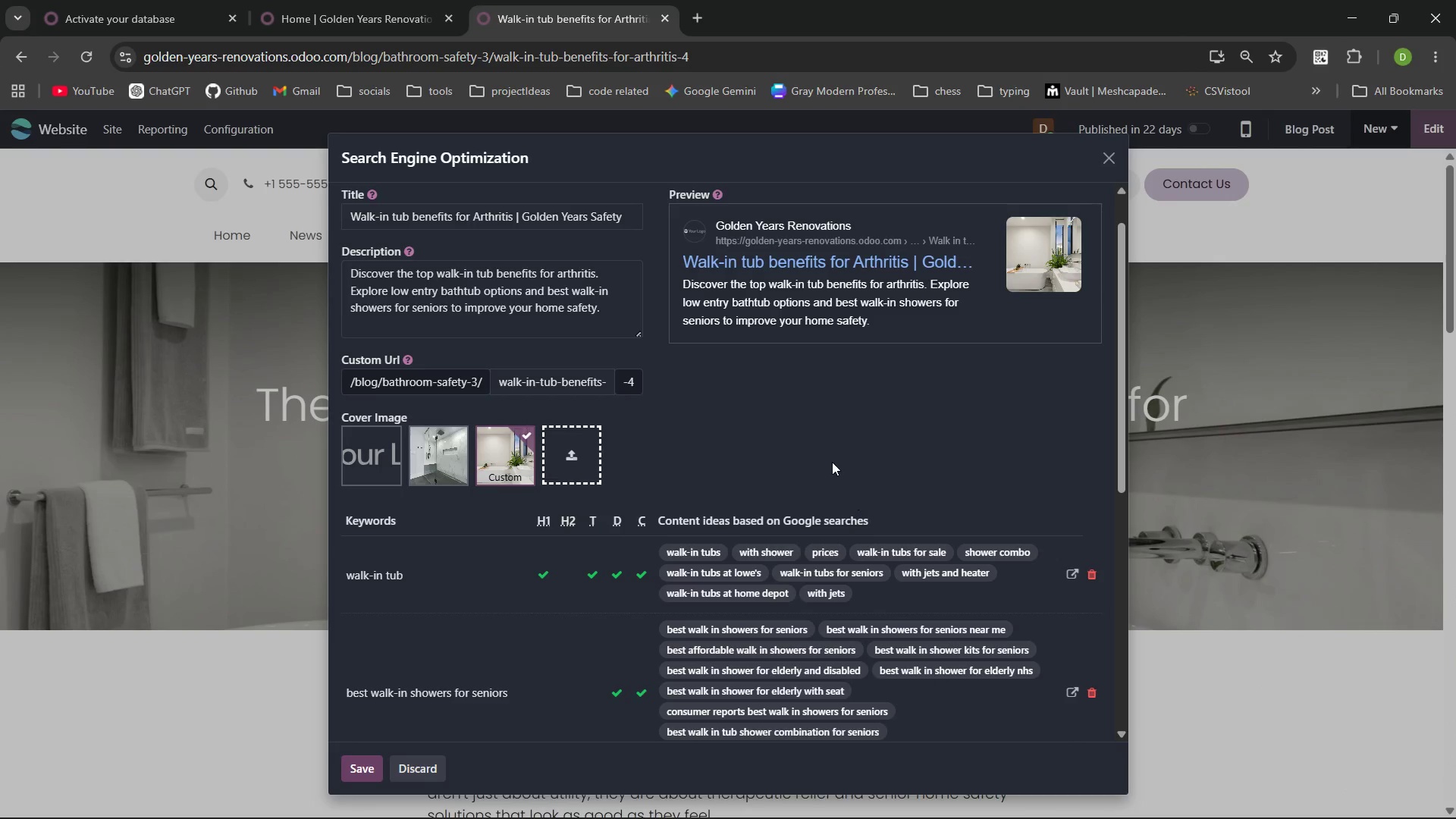 
mouse_move([854, 459])
 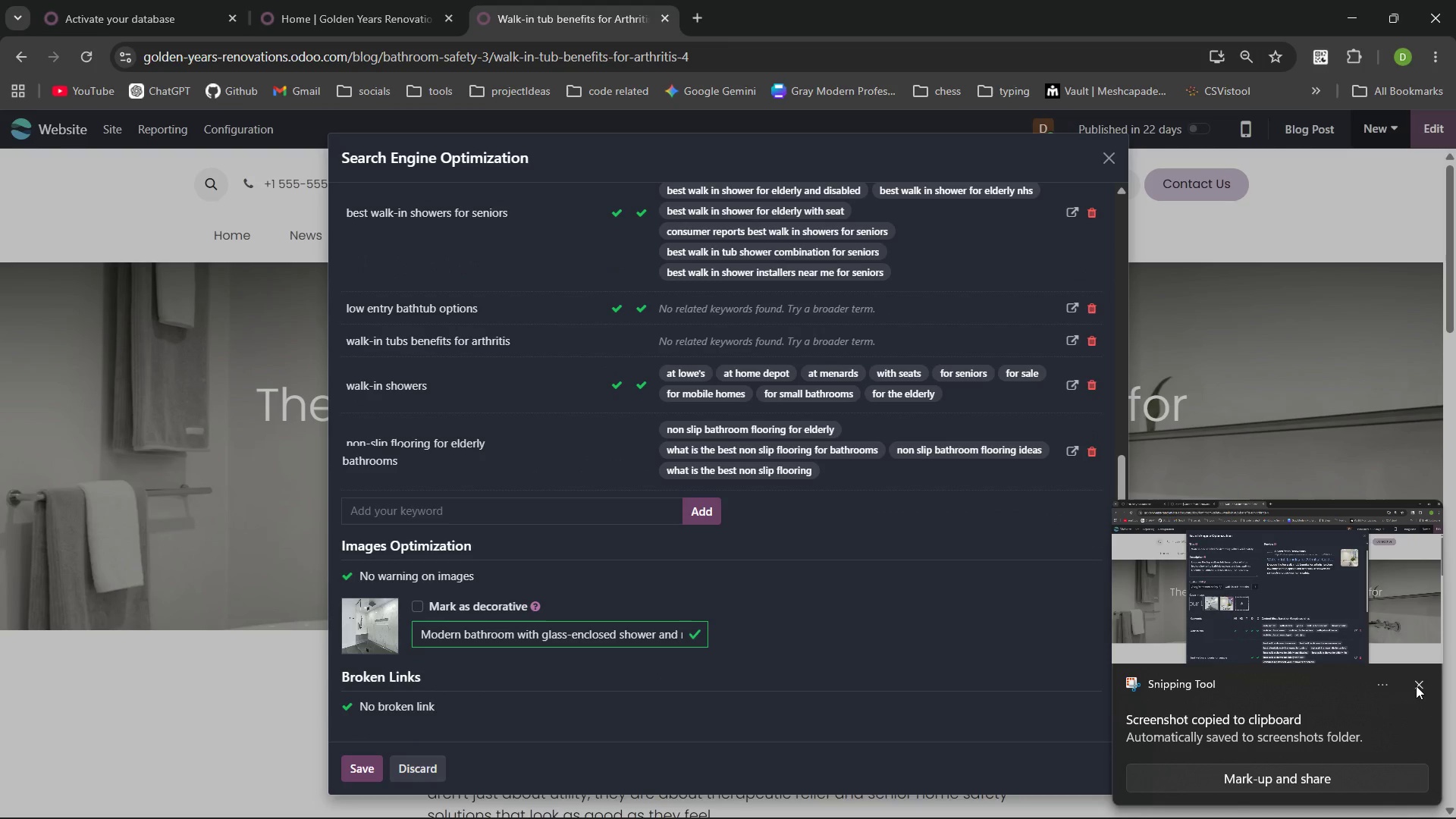 
left_click([1416, 686])
 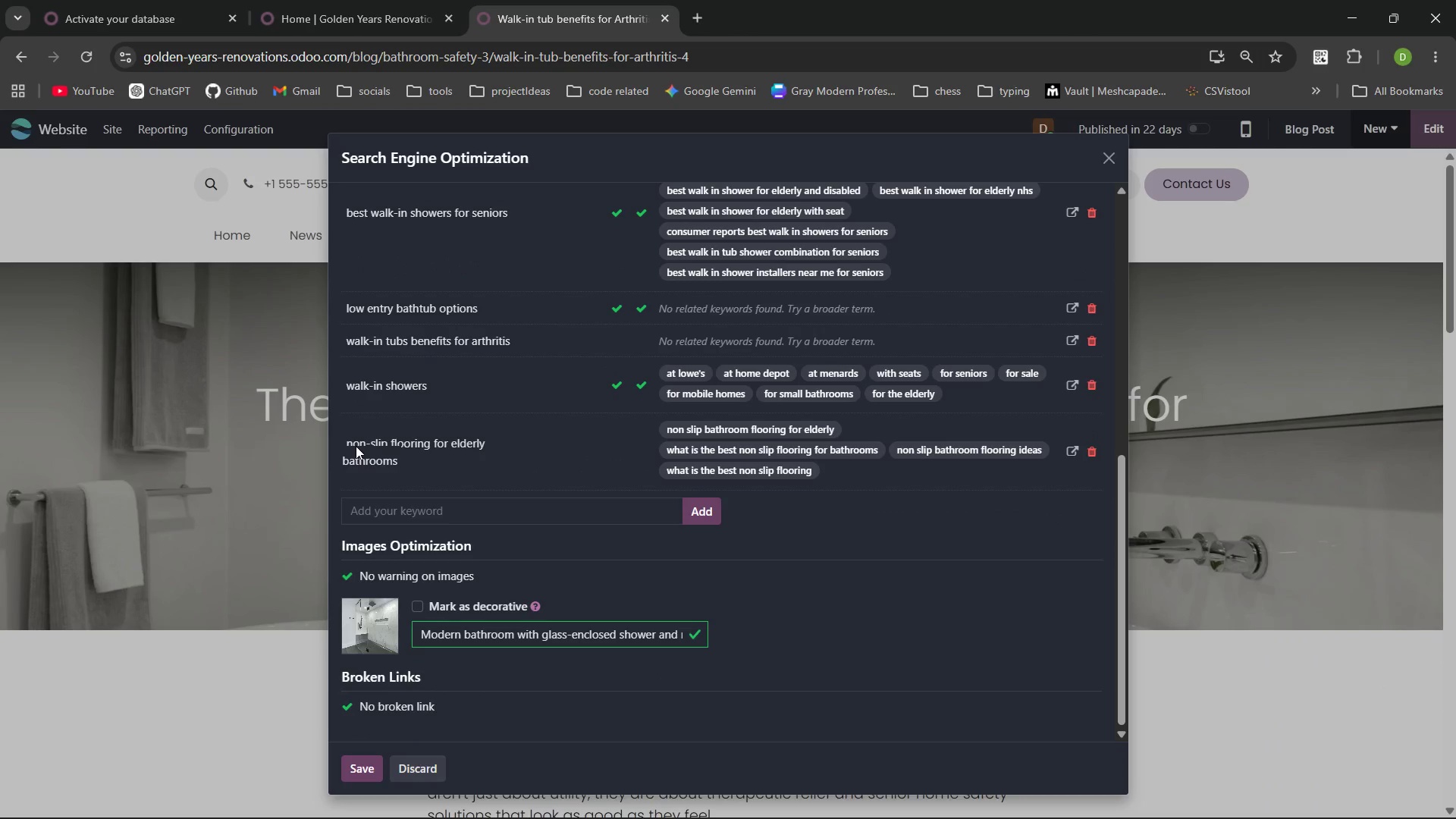 
key(PrintScreen)
 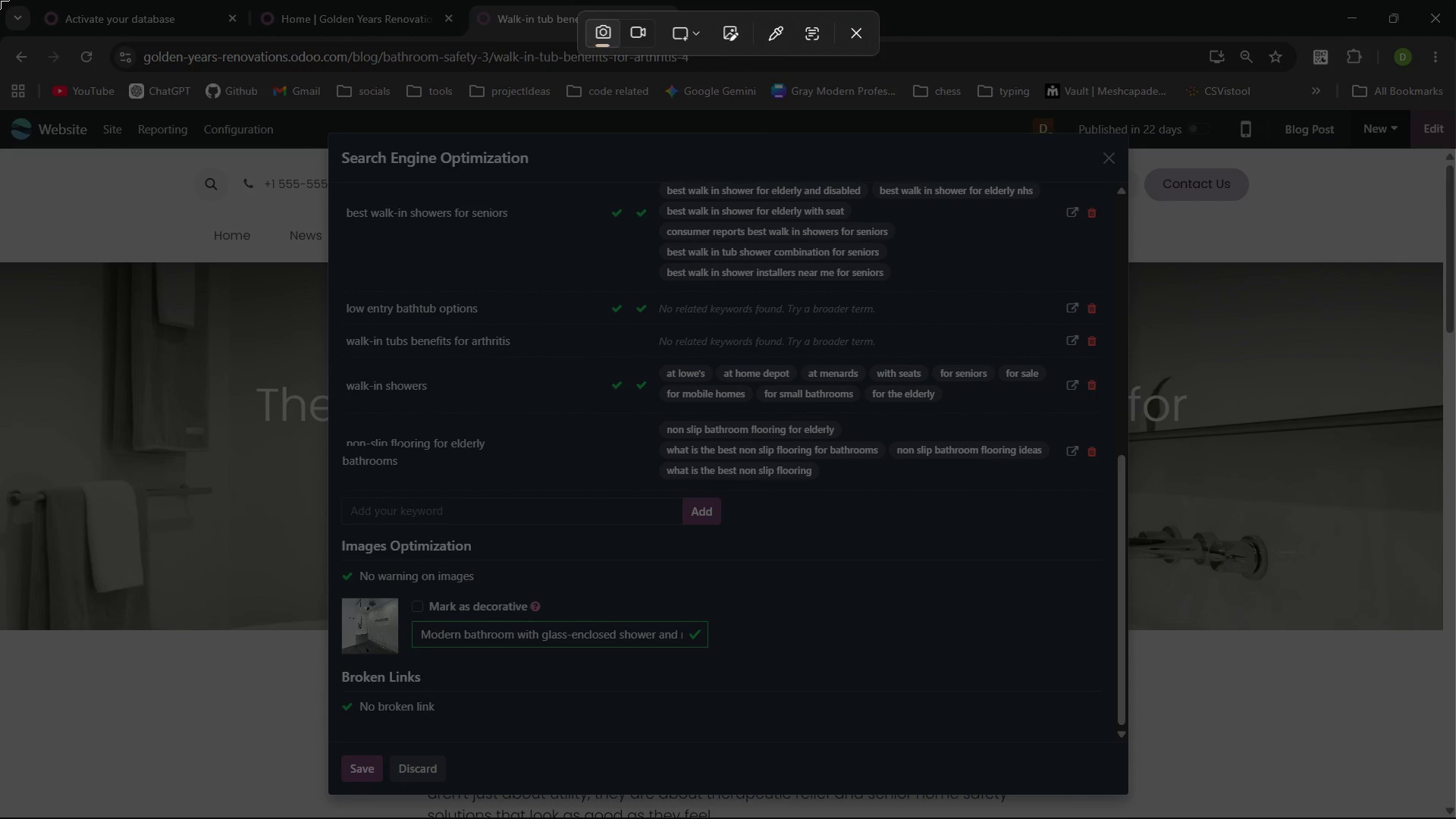 
left_click_drag(start_coordinate=[0, 0], to_coordinate=[1455, 818])
 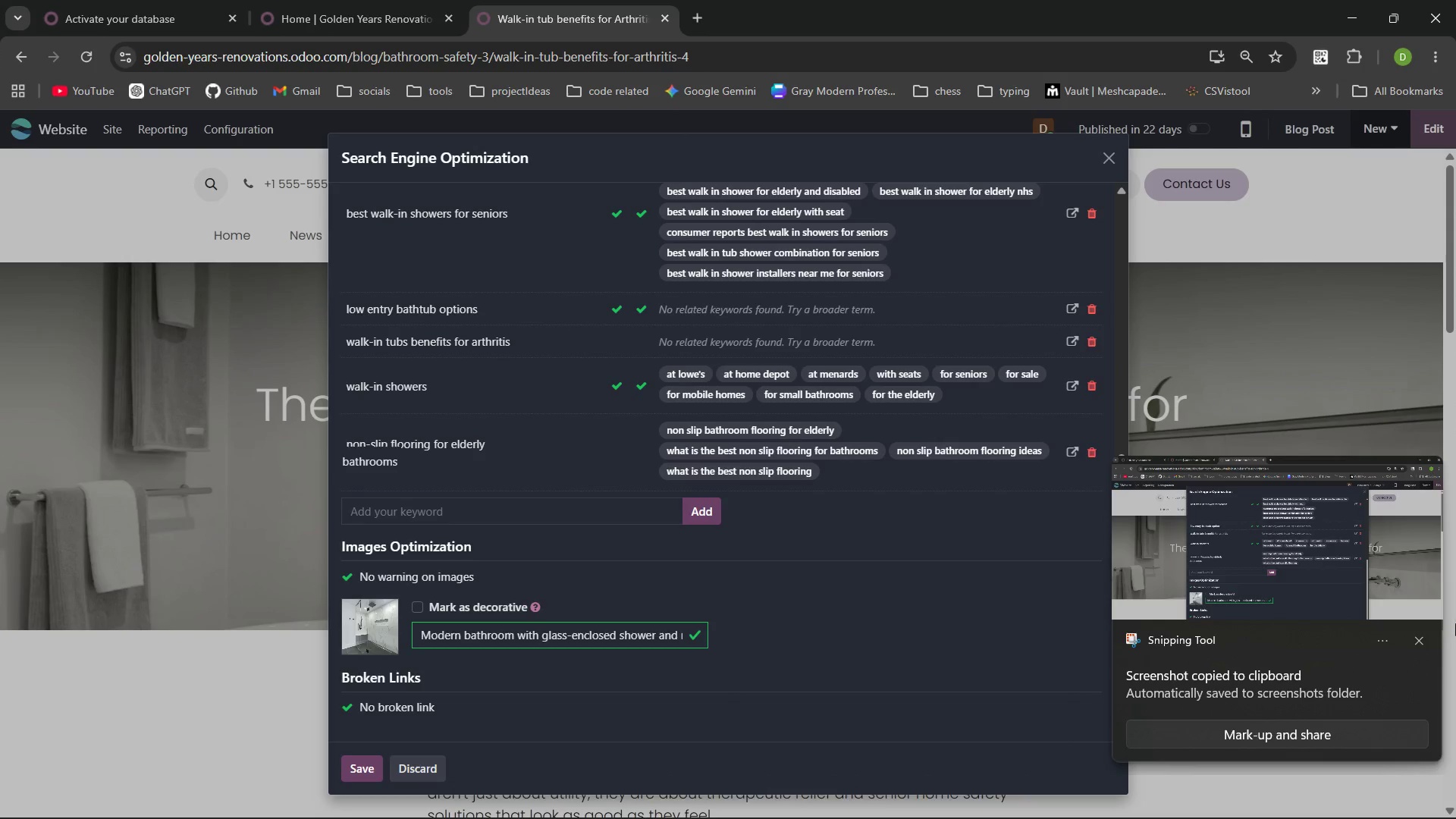 
left_click([1424, 641])
 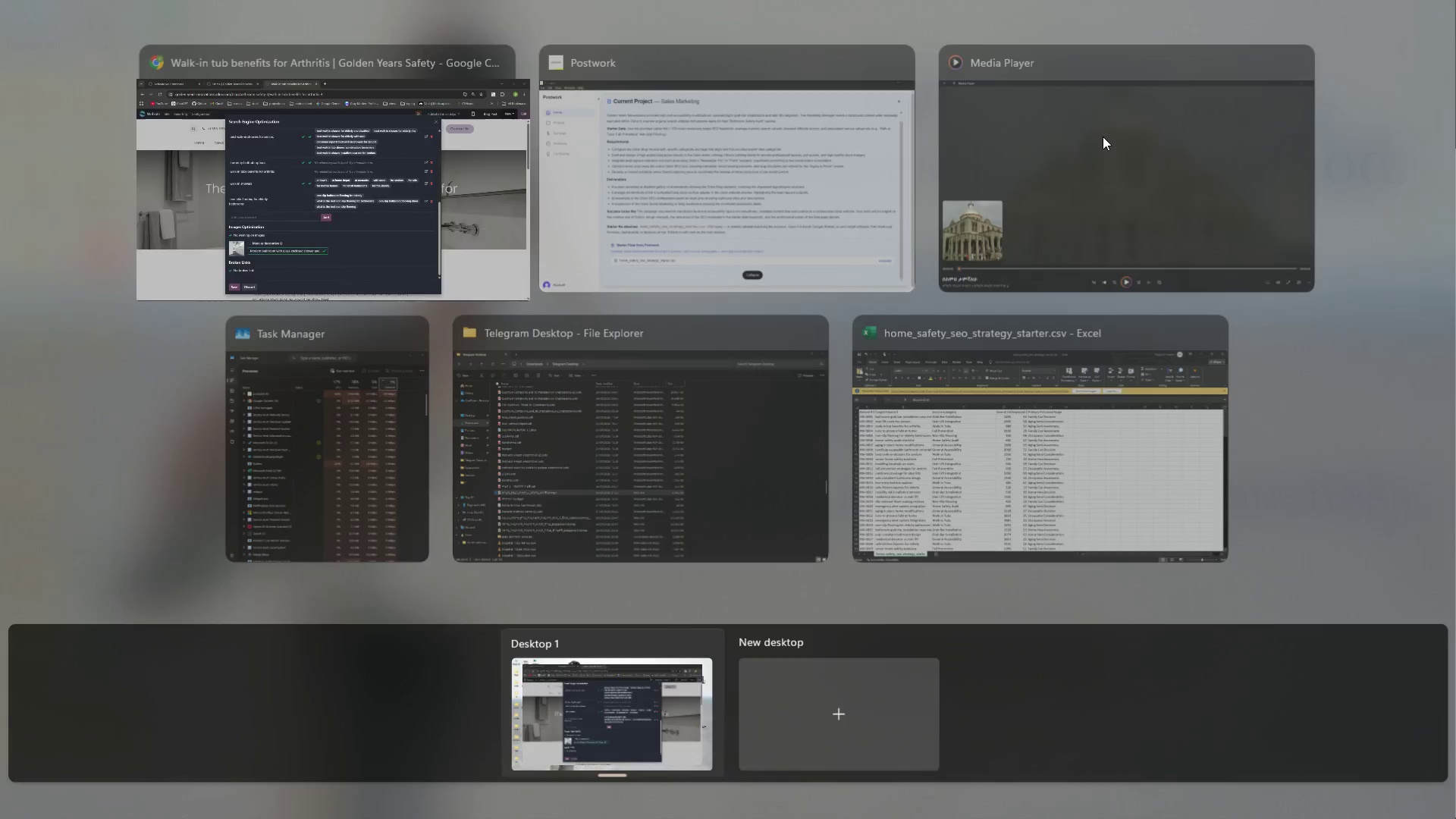 
left_click([813, 162])